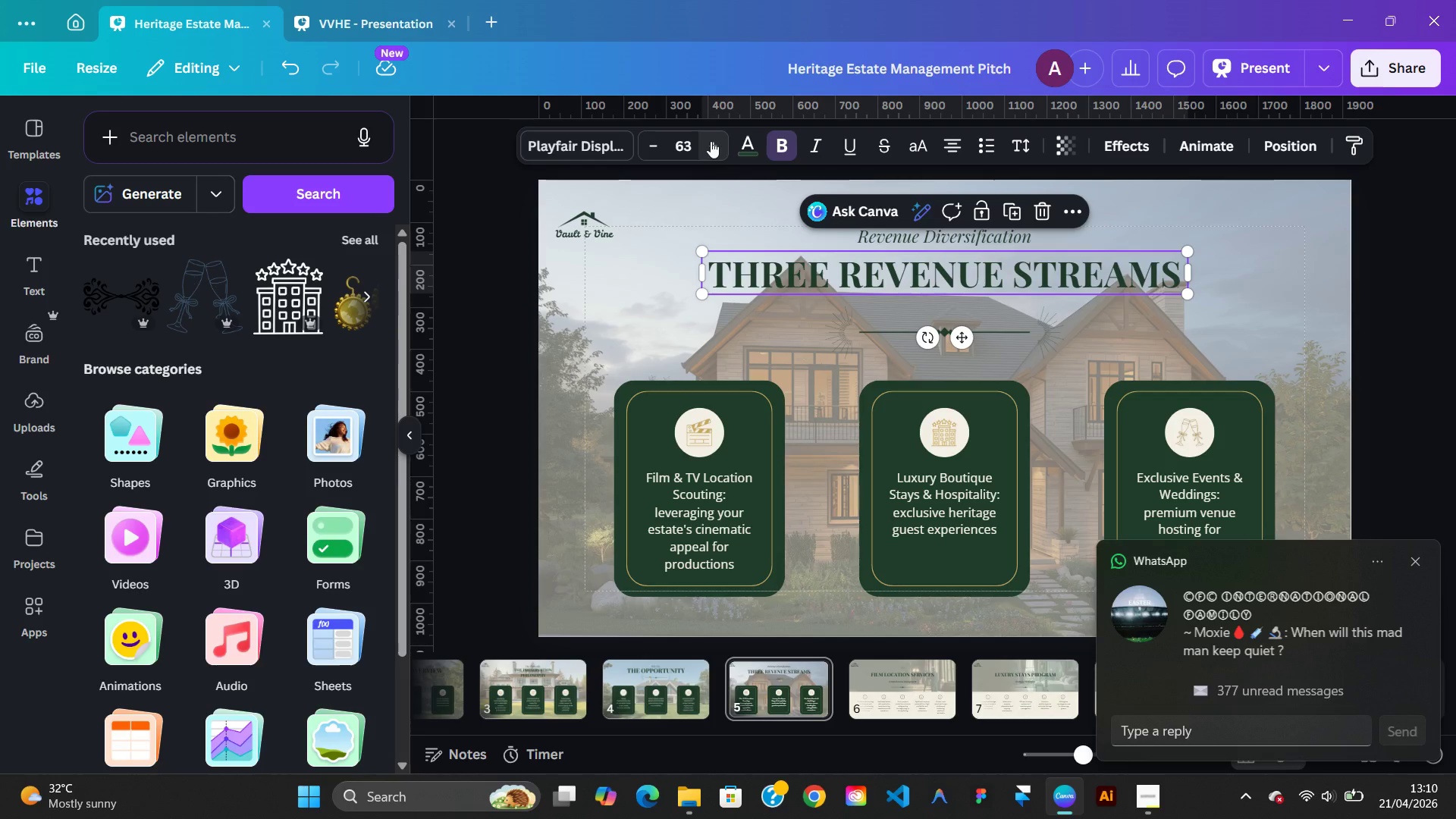 
left_click([711, 141])
 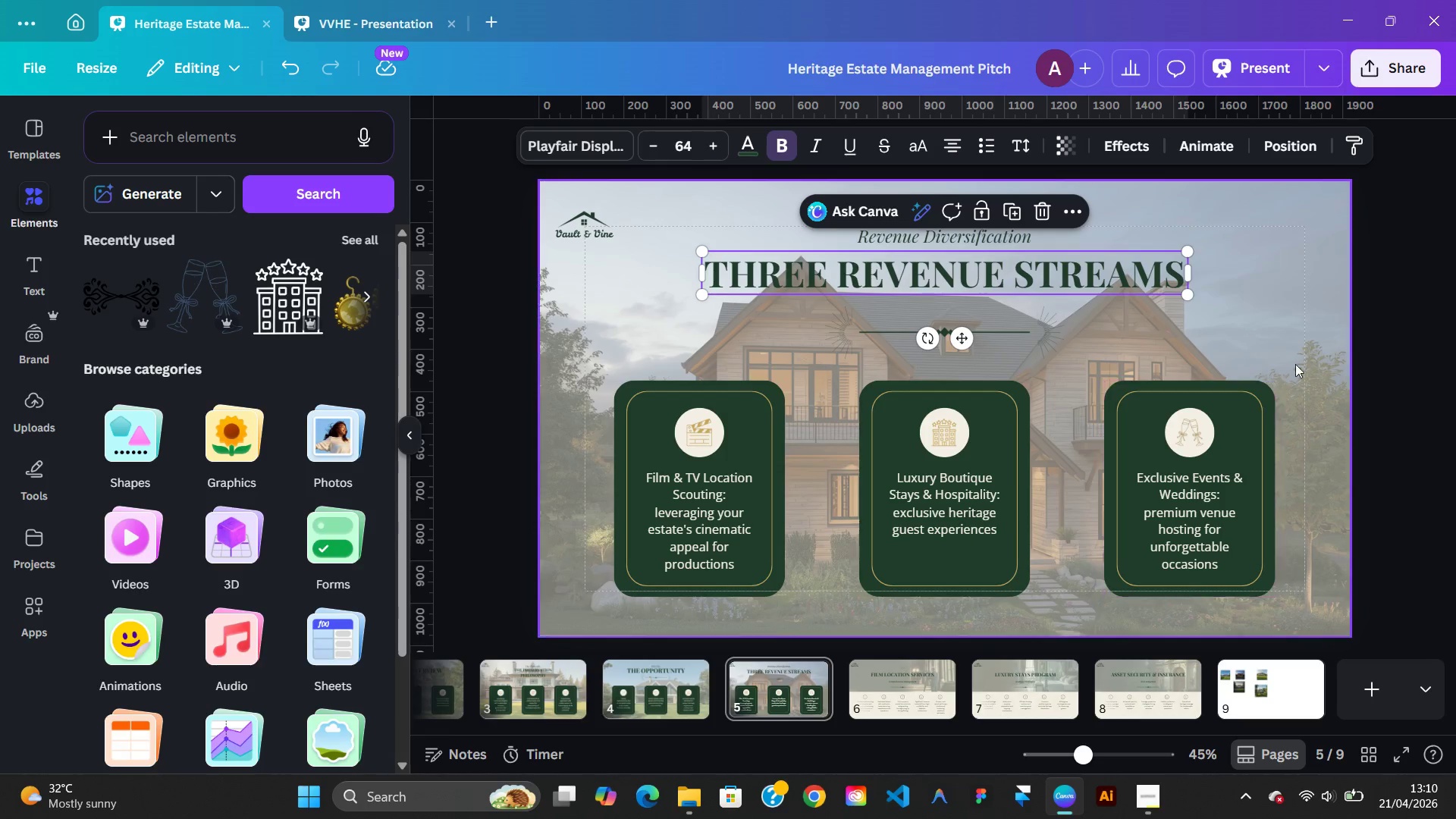 
left_click([1313, 347])
 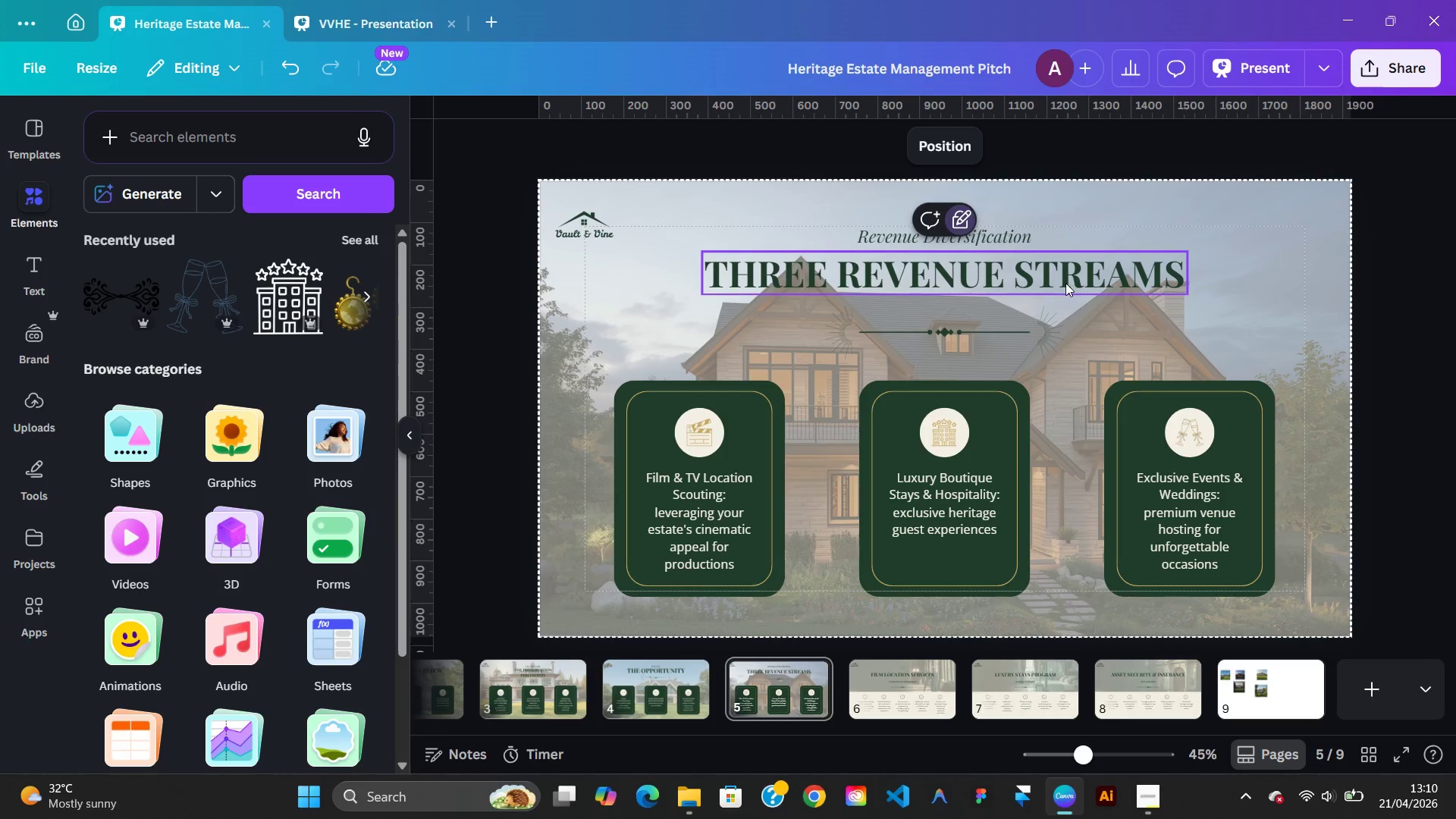 
left_click([1063, 283])
 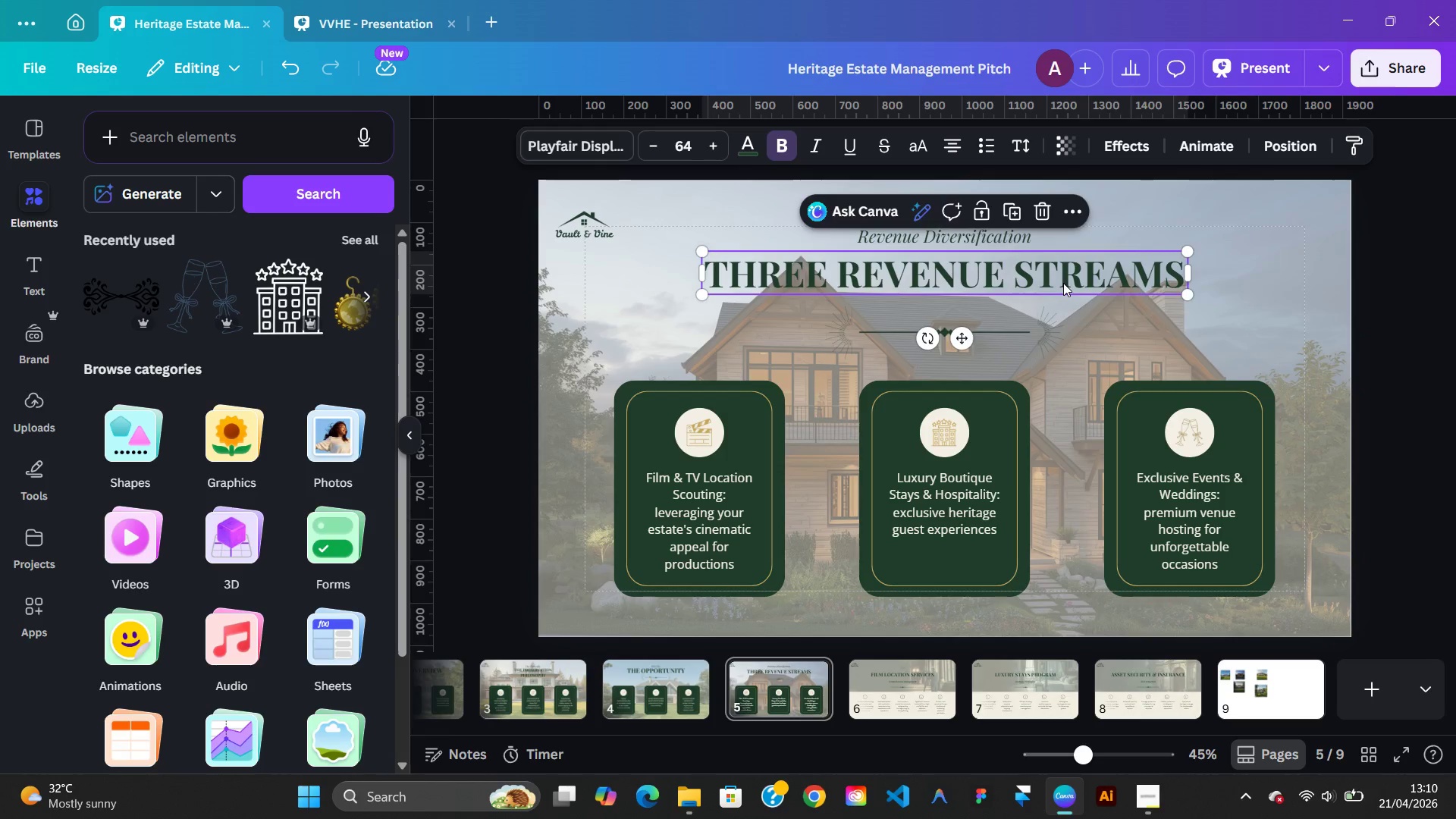 
key(ArrowDown)
 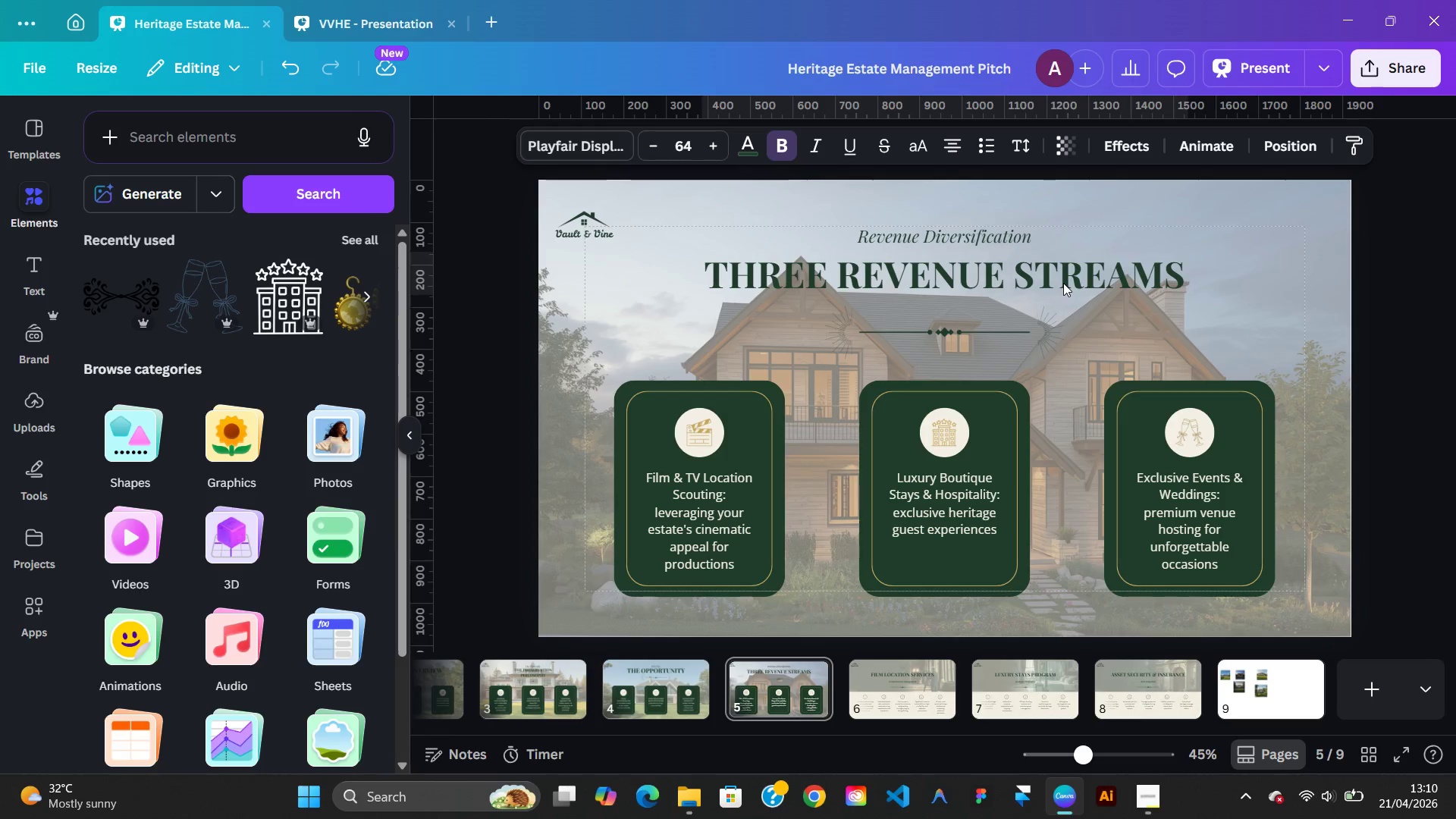 
key(ArrowDown)
 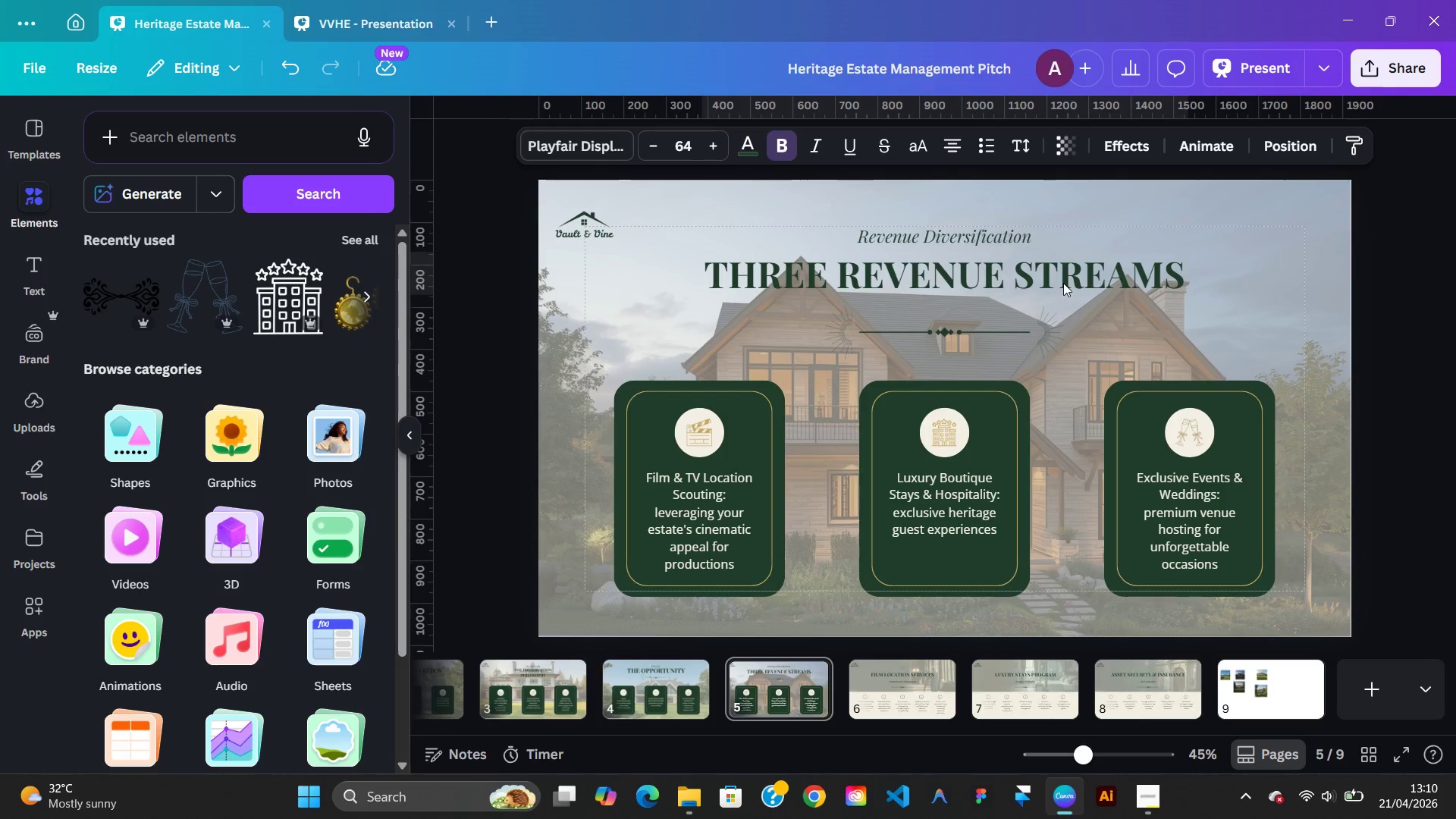 
key(ArrowUp)
 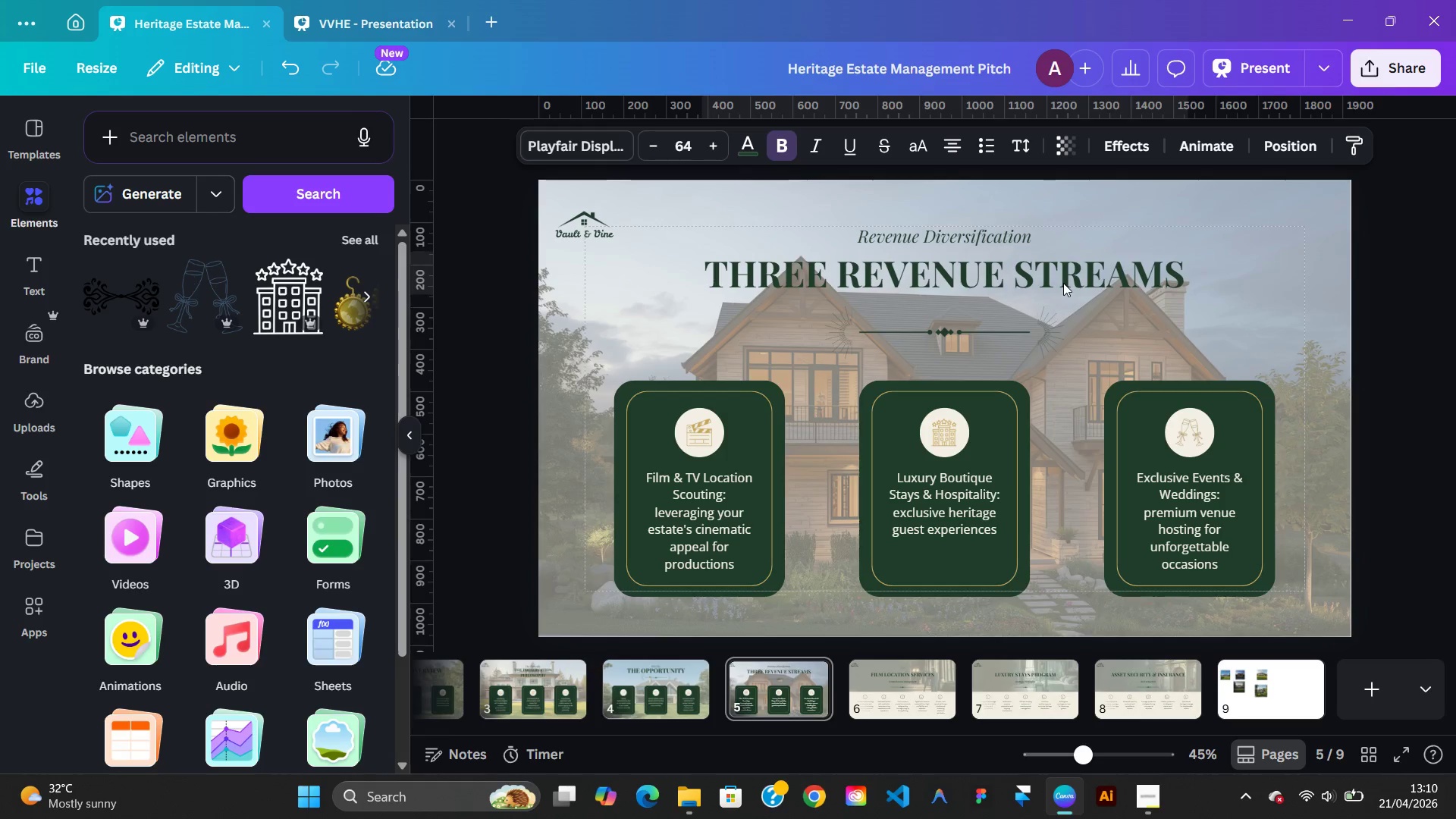 
key(ArrowUp)
 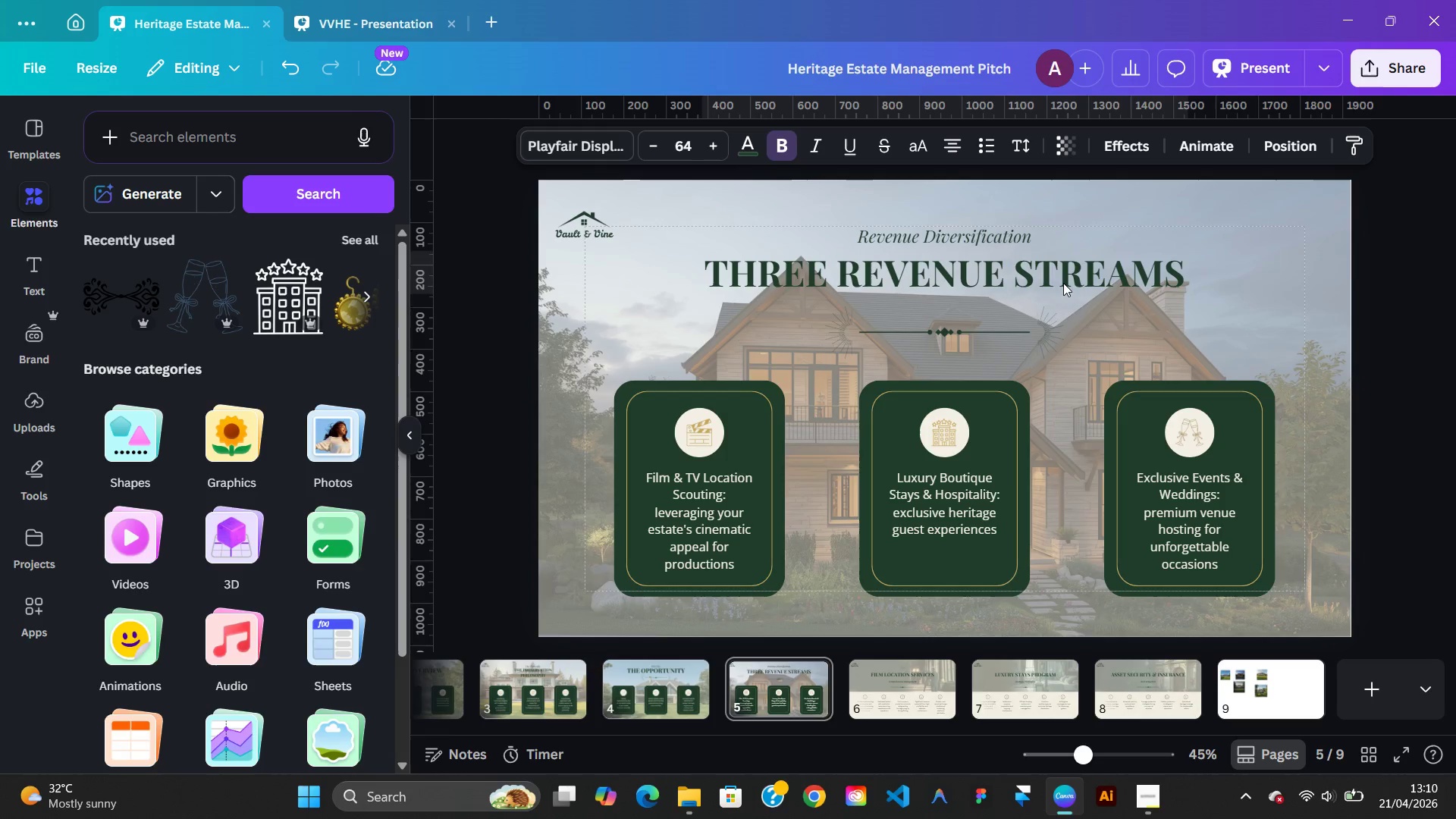 
key(ArrowUp)
 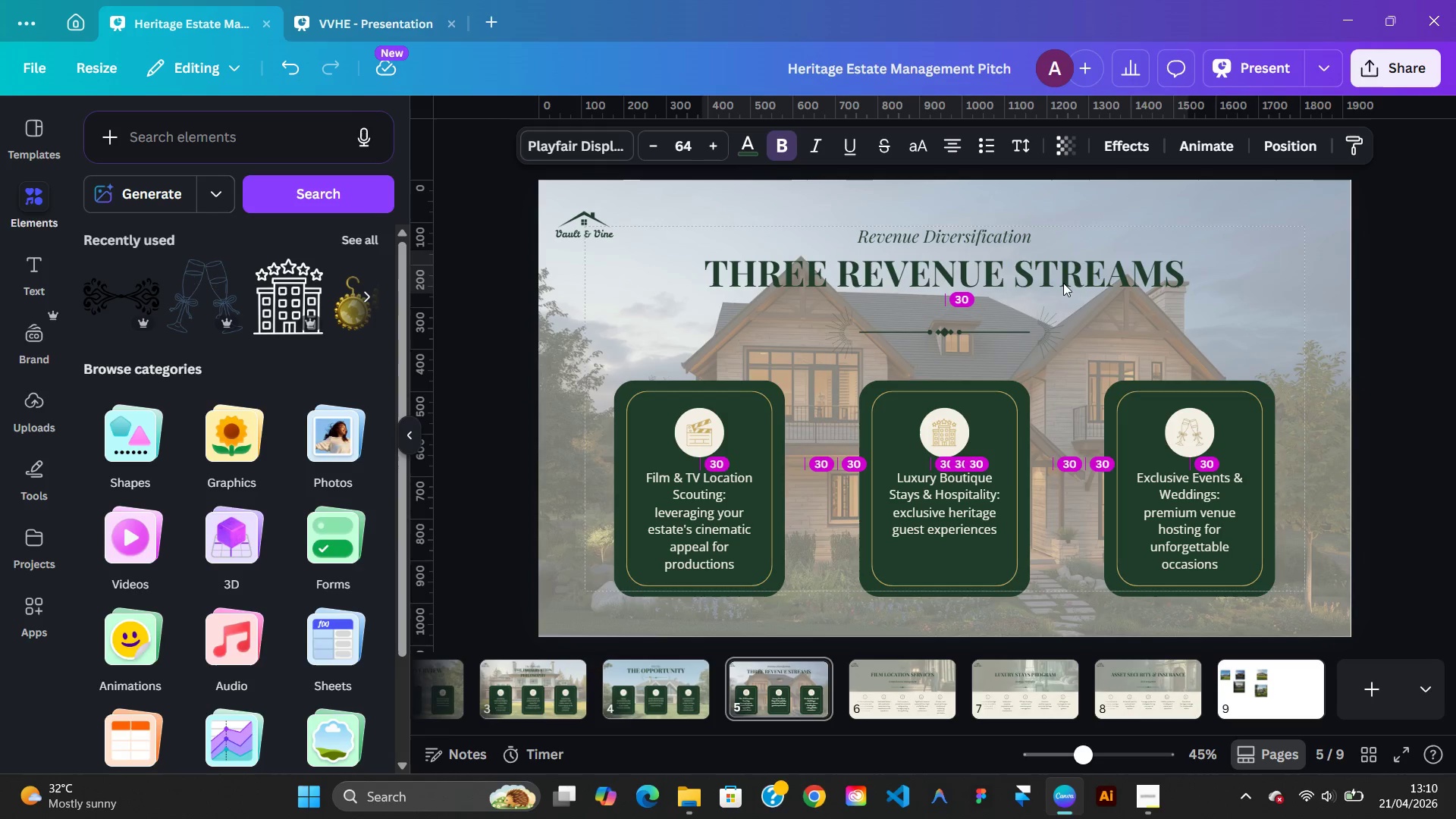 
key(ArrowUp)
 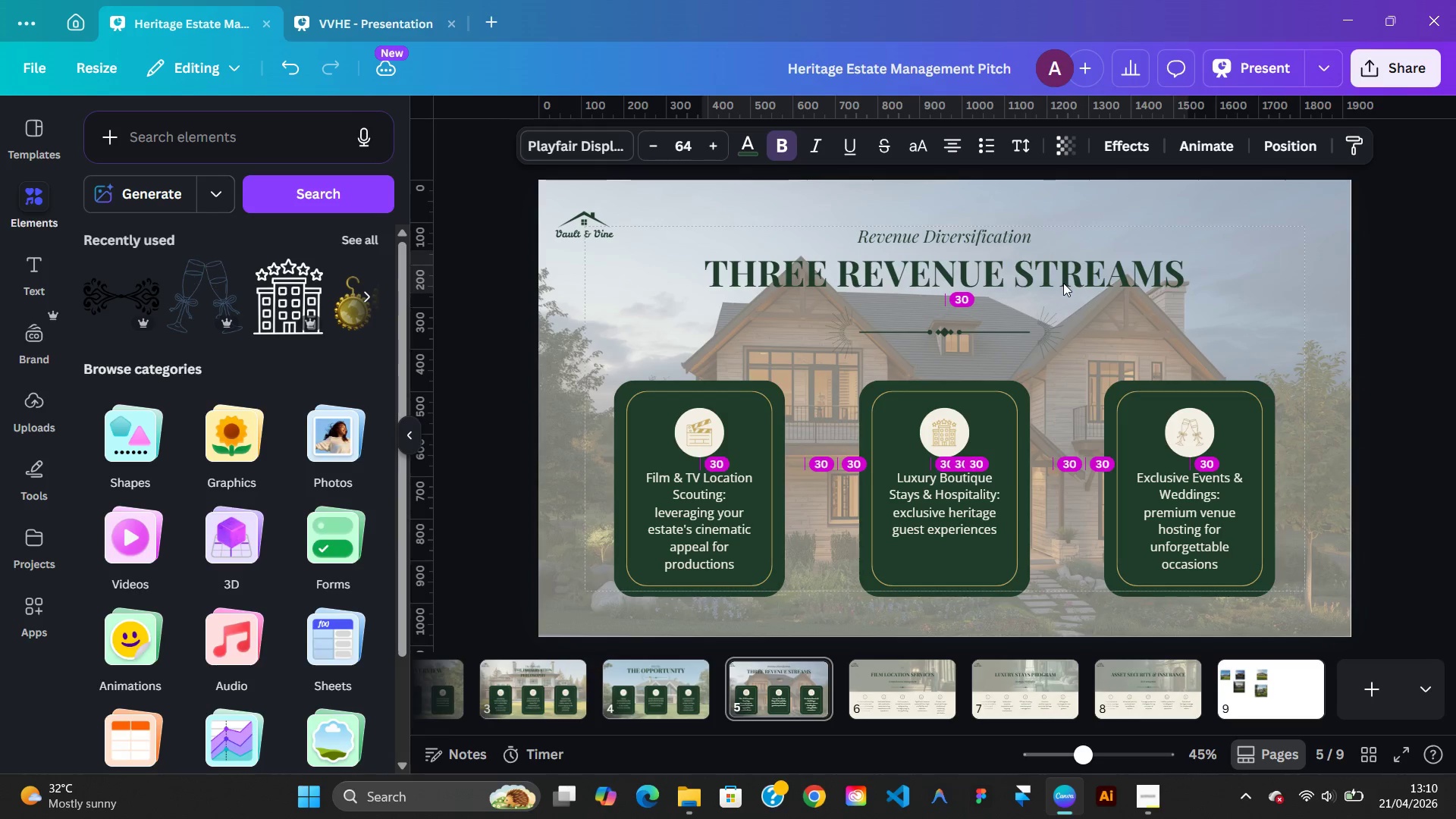 
key(ArrowUp)
 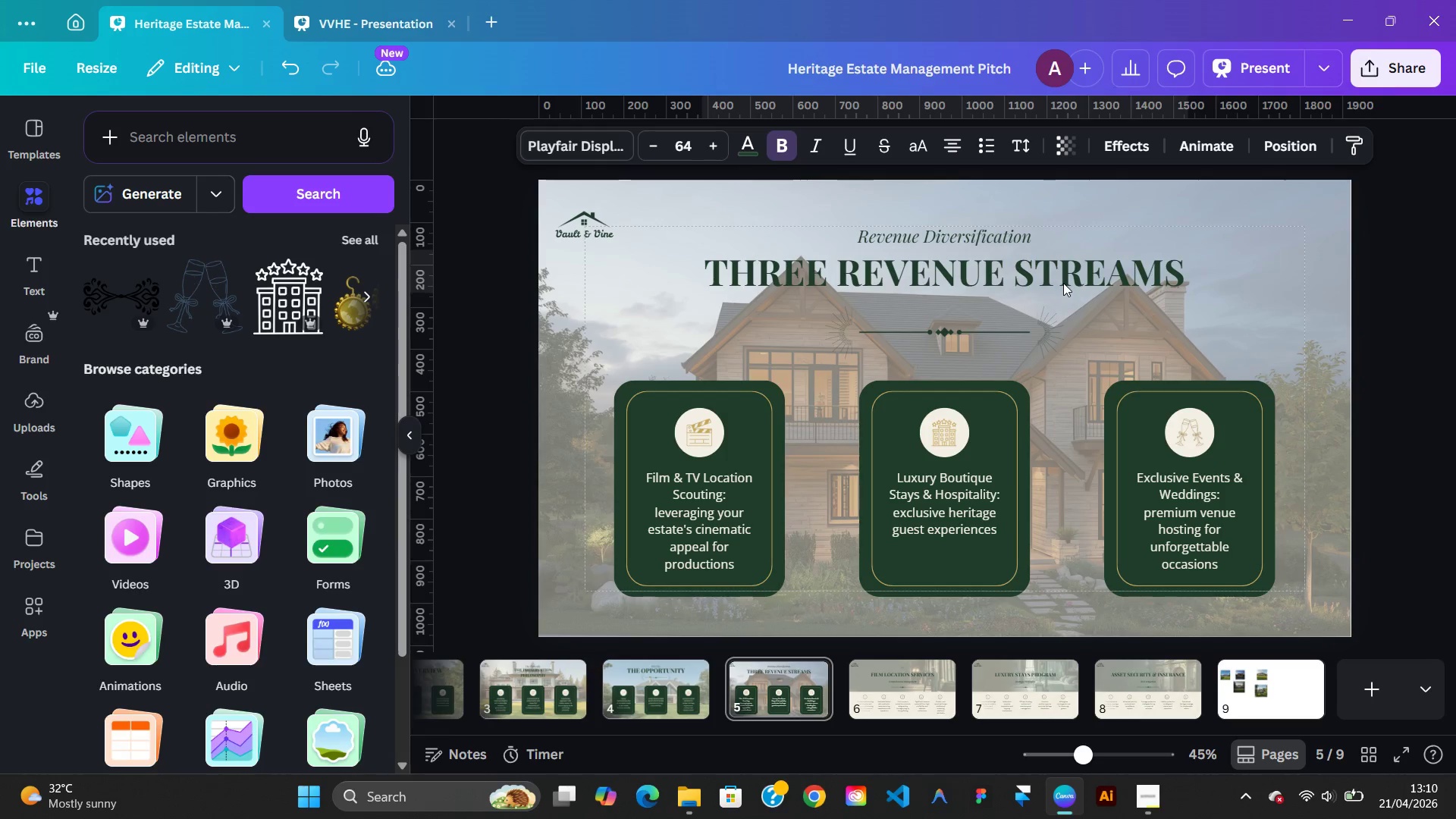 
key(ArrowUp)
 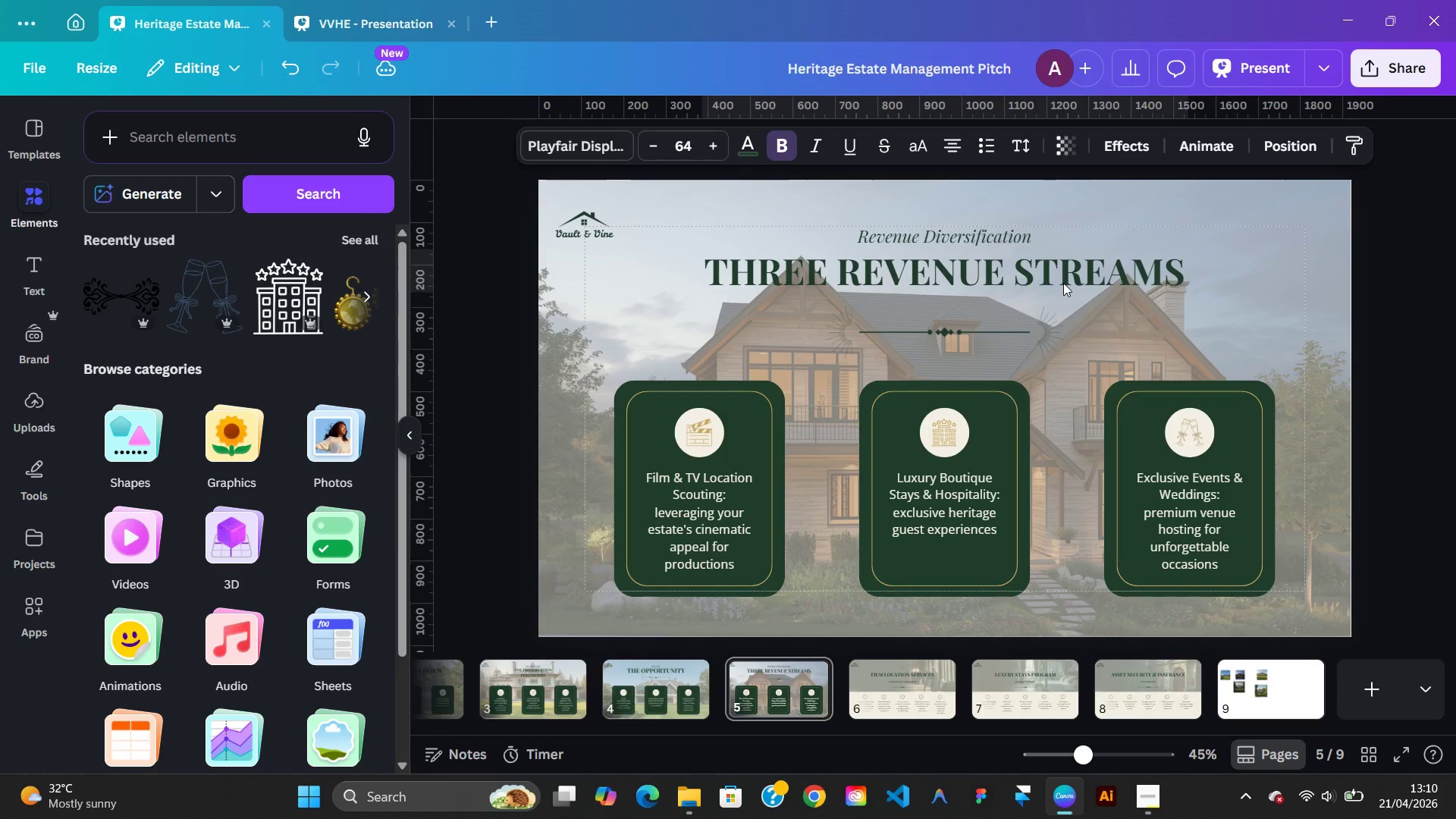 
key(ArrowUp)
 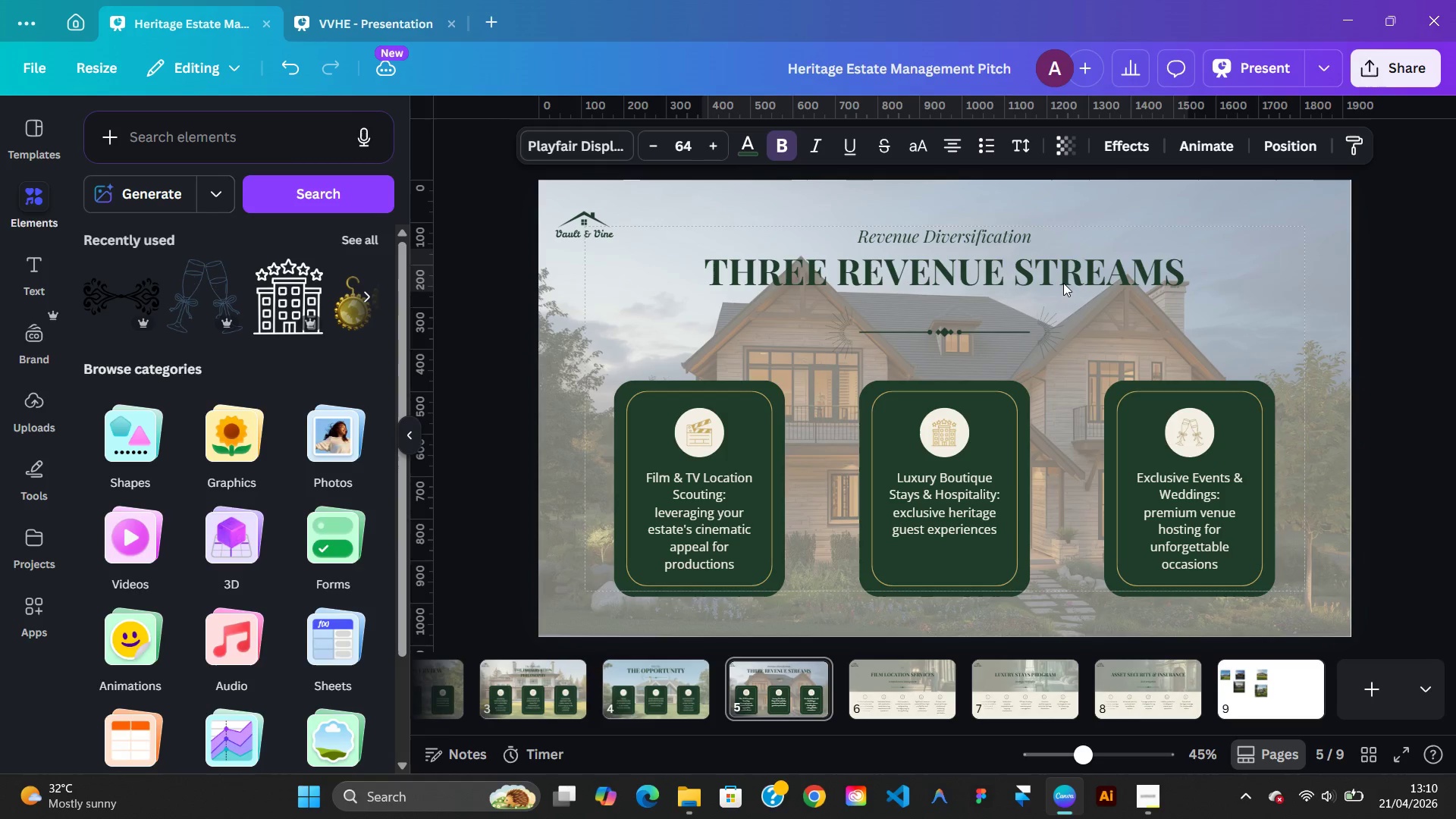 
key(ArrowUp)
 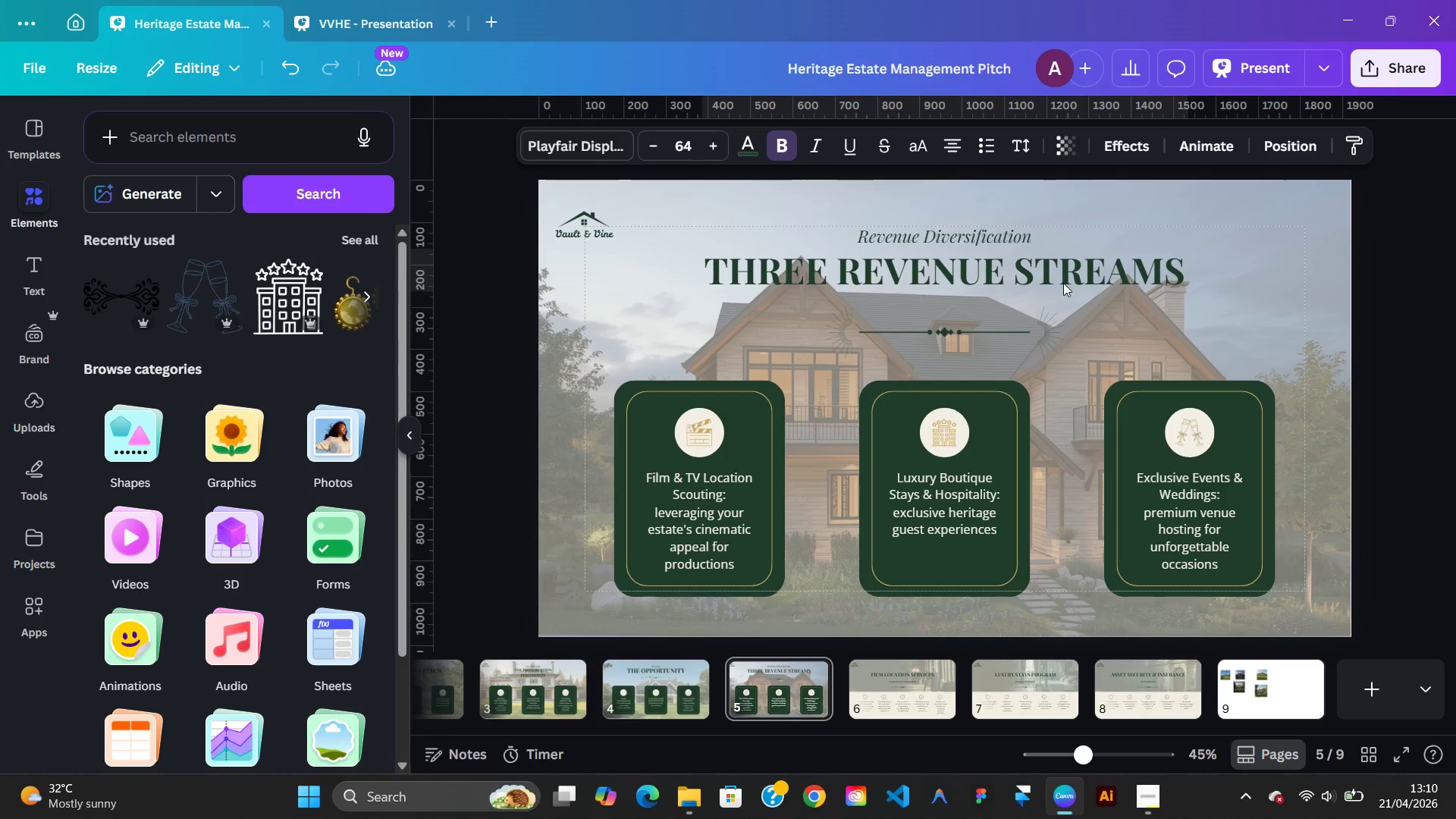 
hold_key(key=ArrowUp, duration=0.81)
 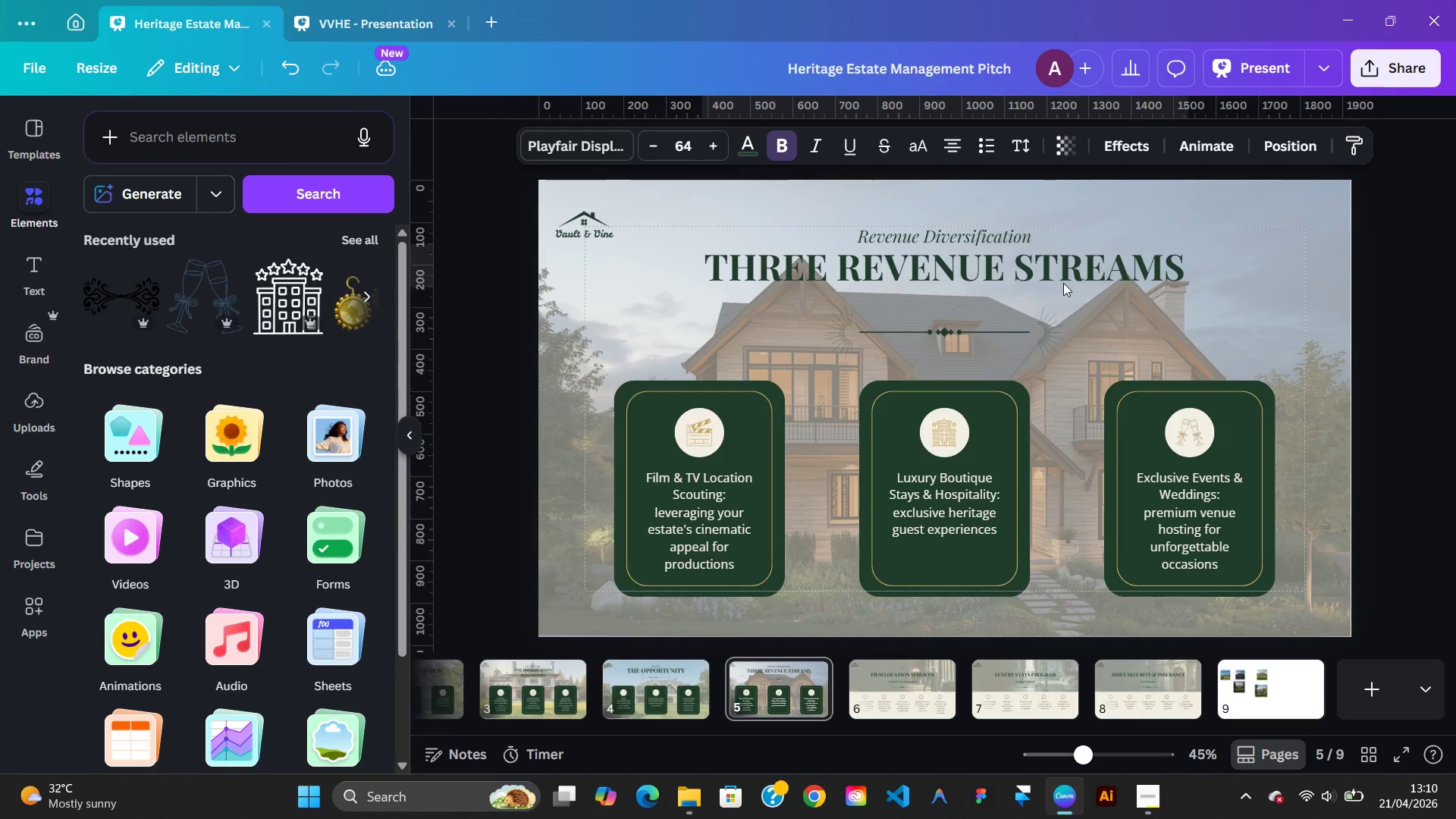 
hold_key(key=ArrowDown, duration=1.22)
 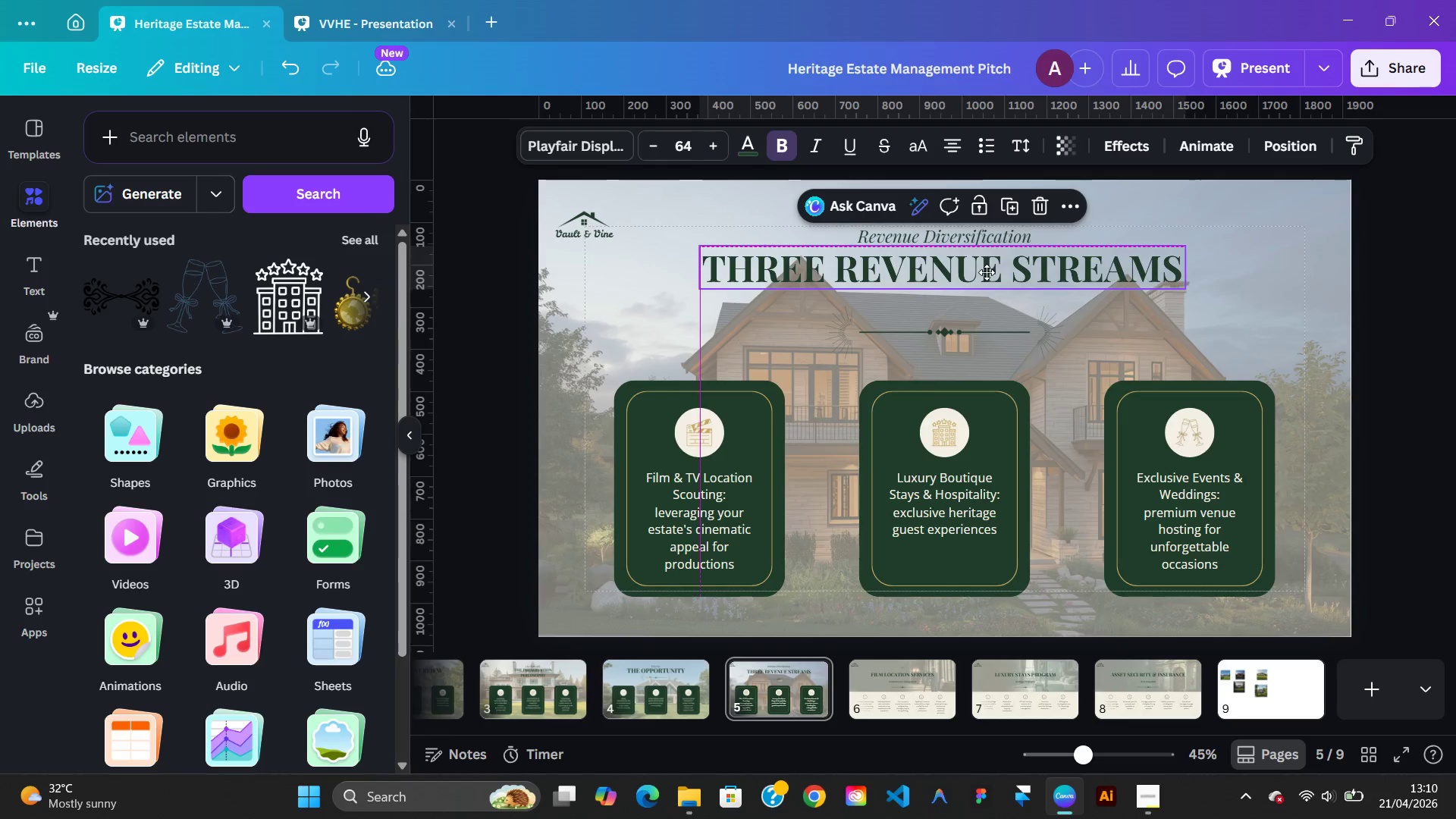 
wait(5.58)
 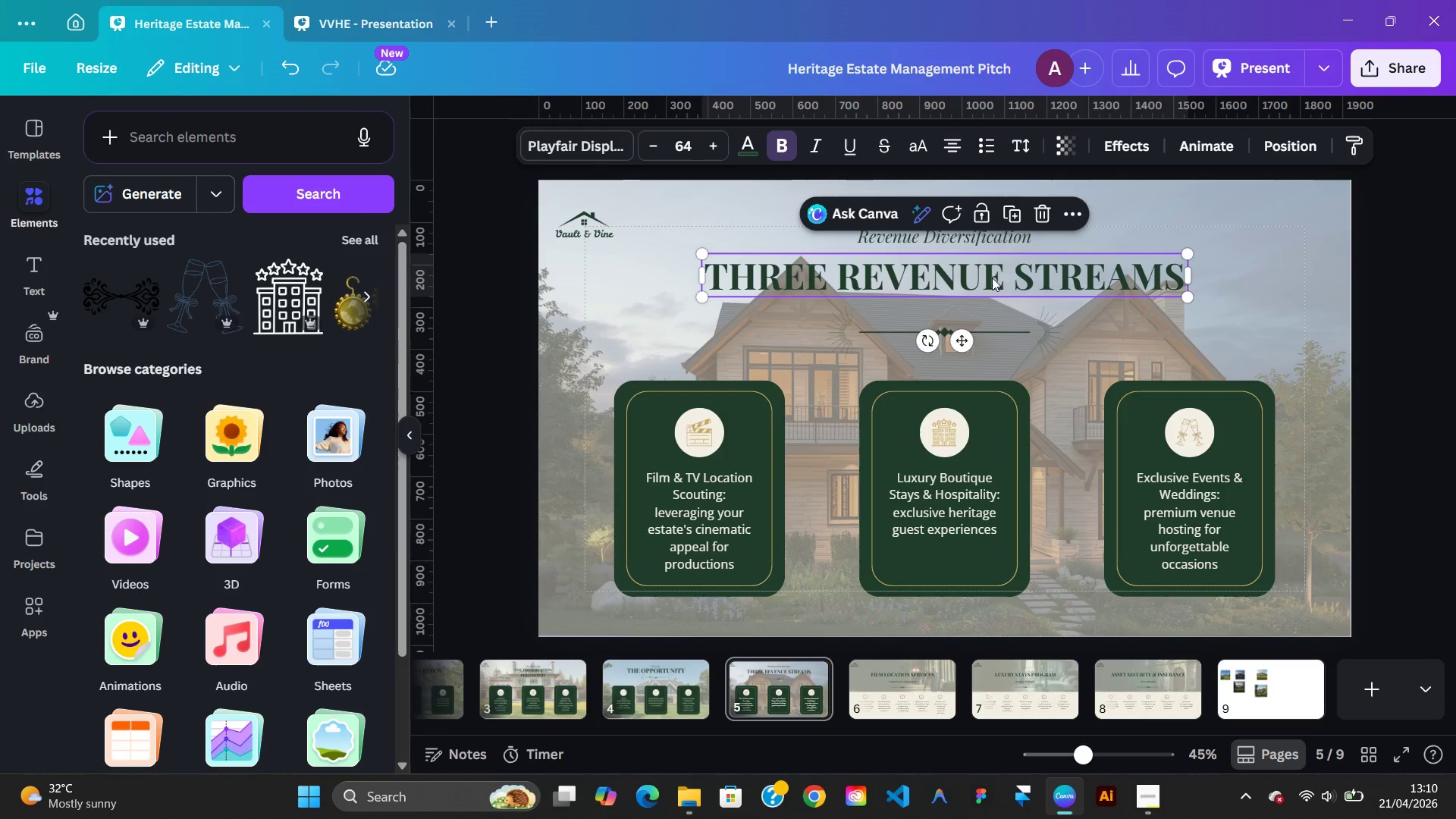 
key(Control+Z)
 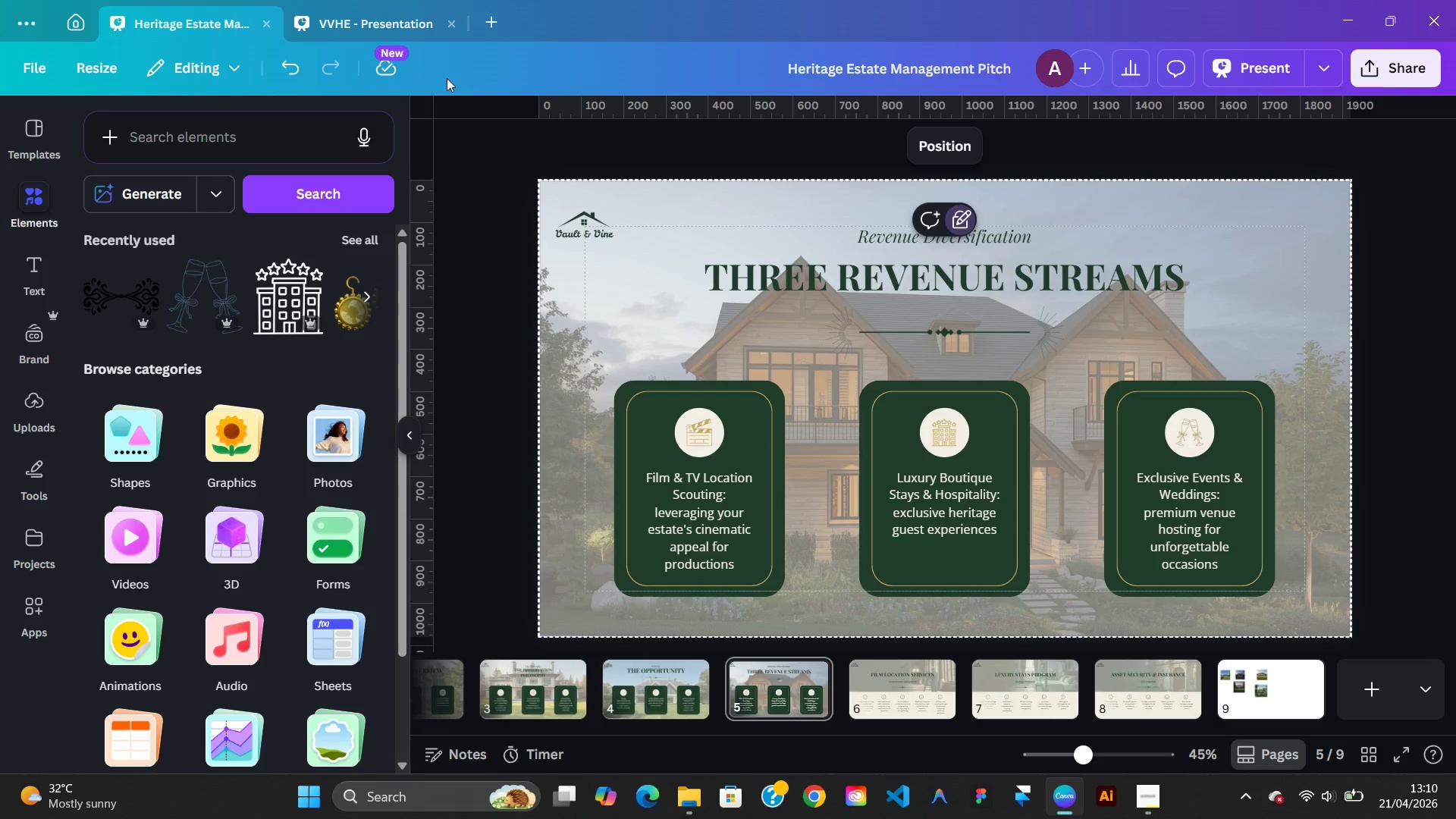 
wait(10.91)
 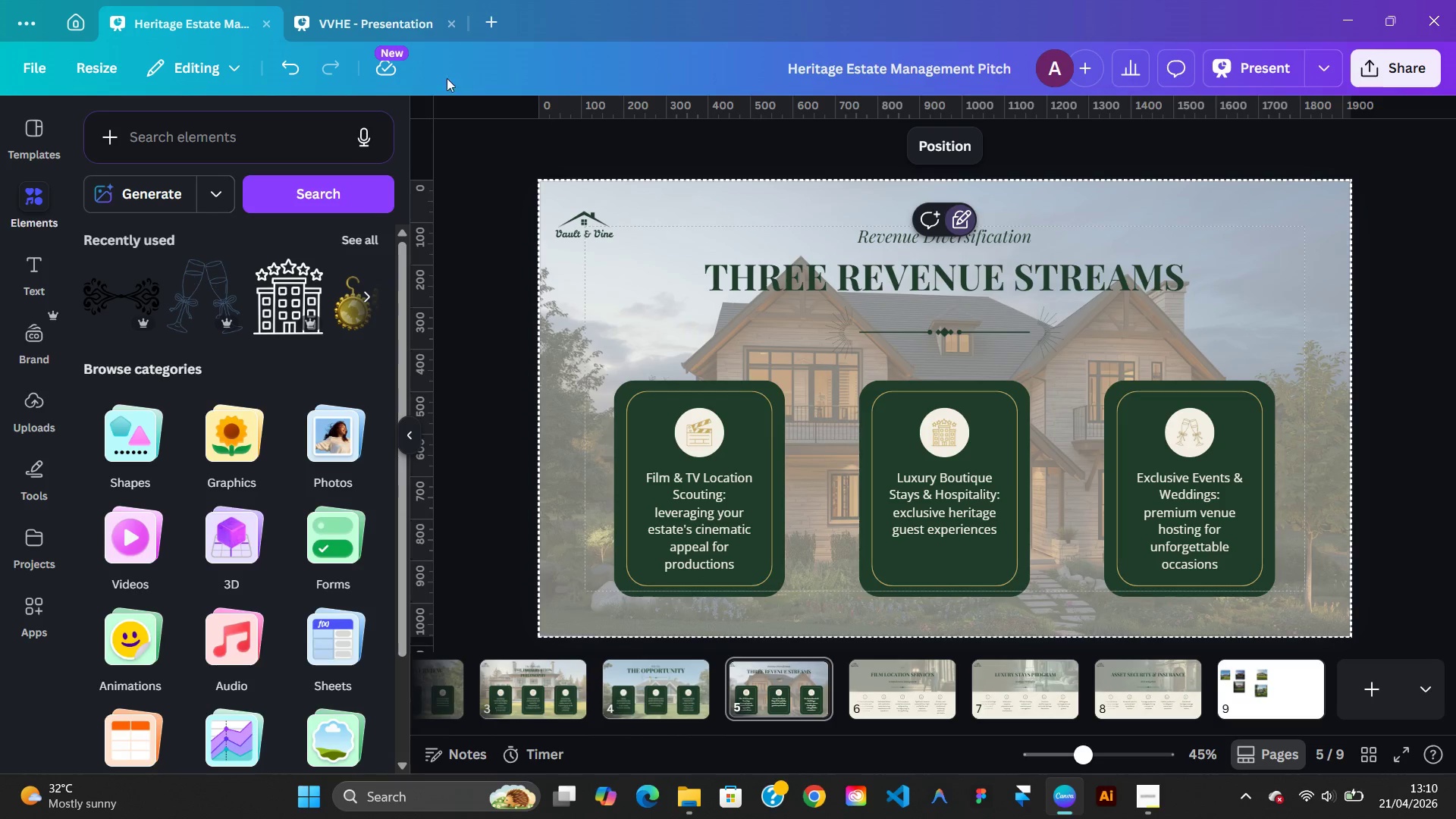 
left_click([756, 695])
 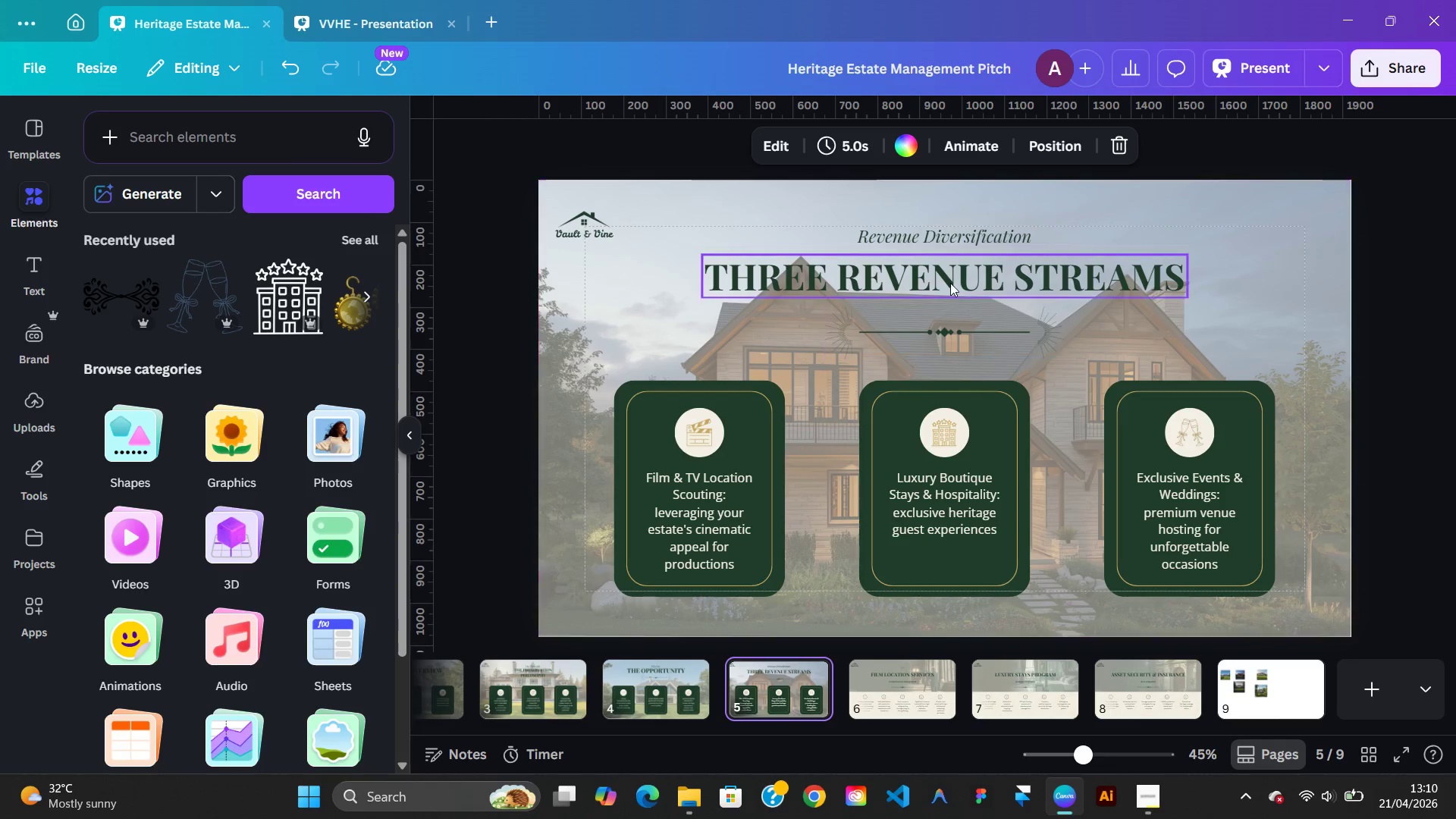 
left_click([952, 271])
 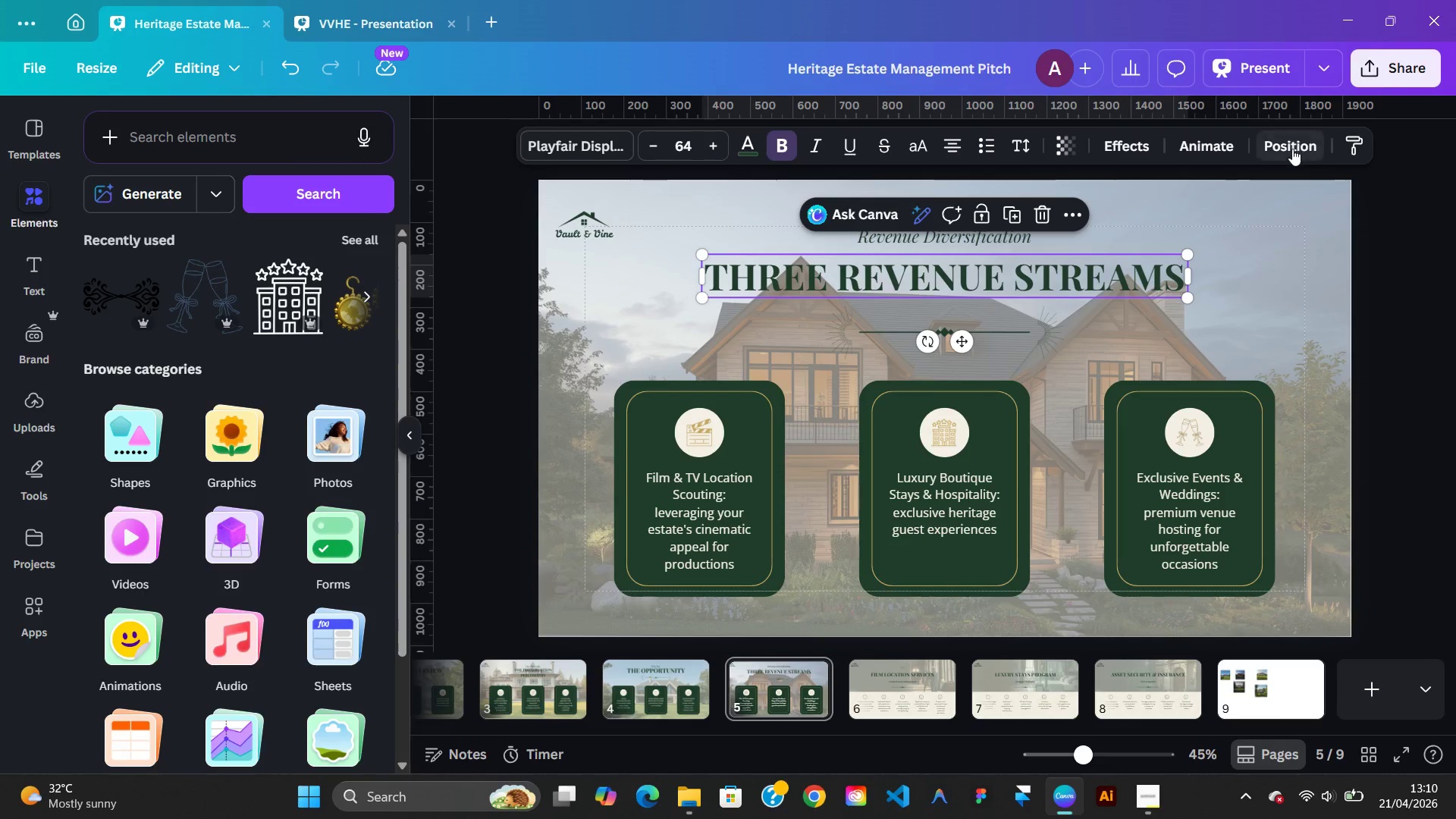 
left_click([1292, 149])
 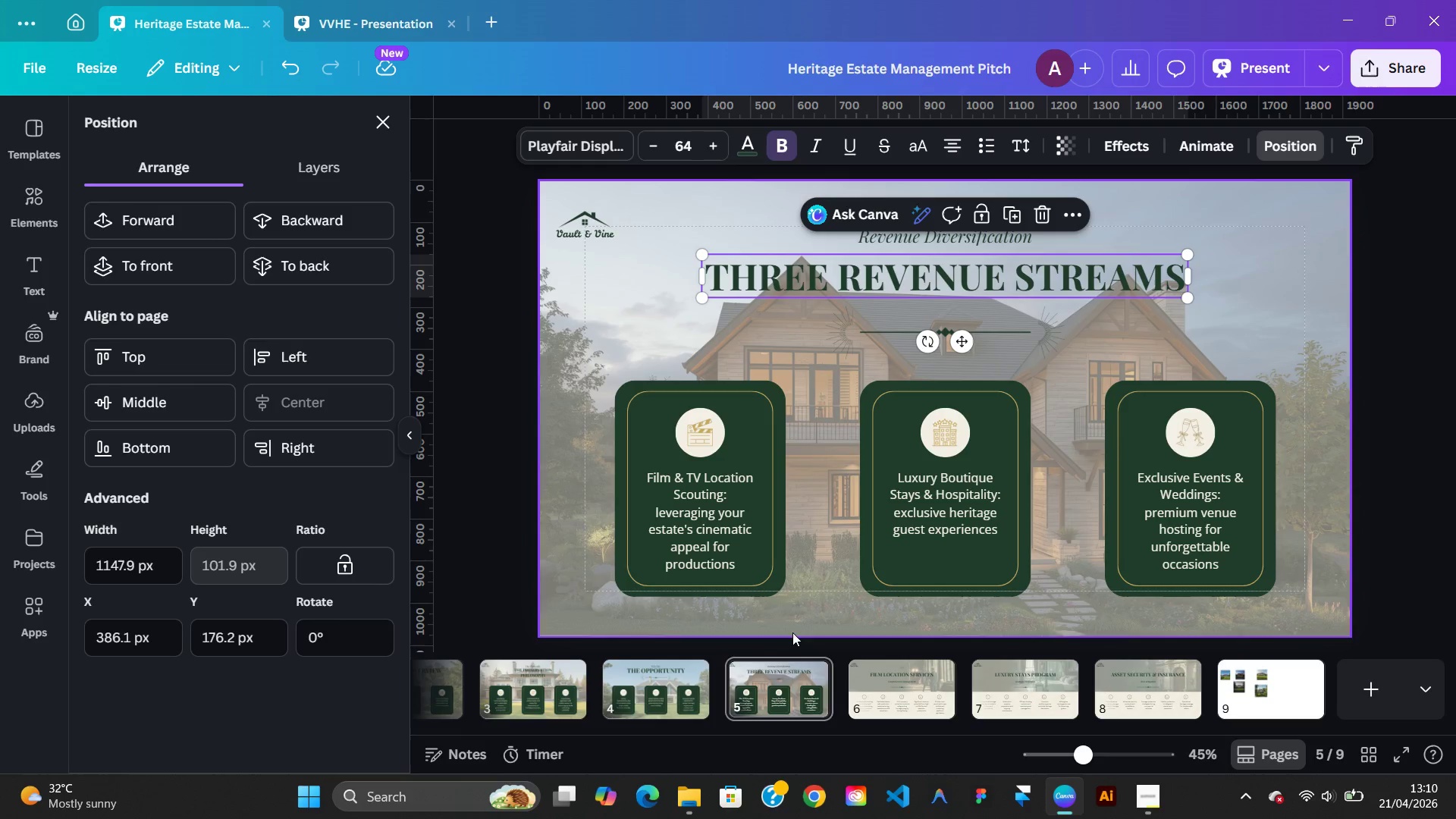 
left_click([692, 685])
 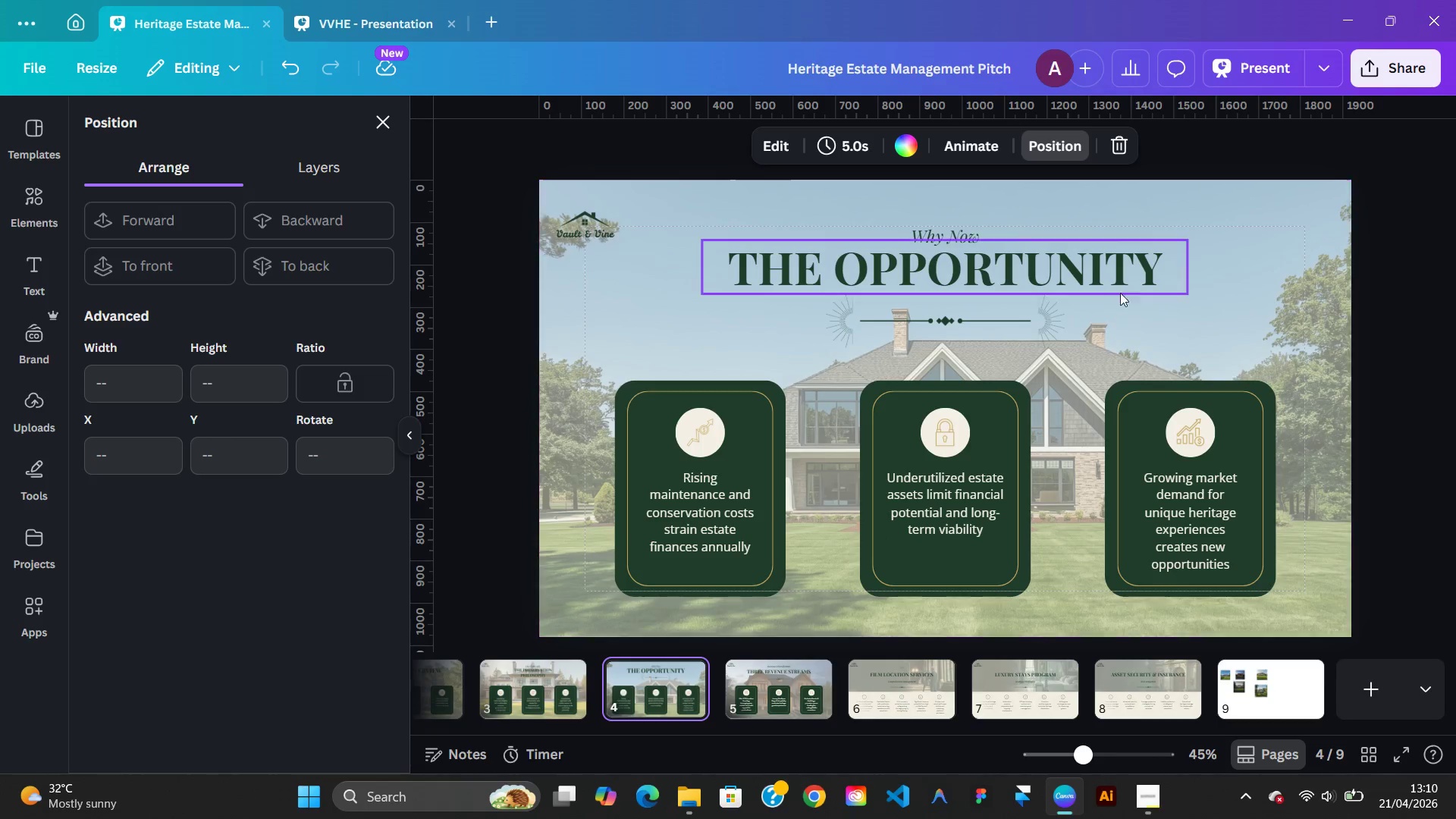 
left_click([1091, 279])
 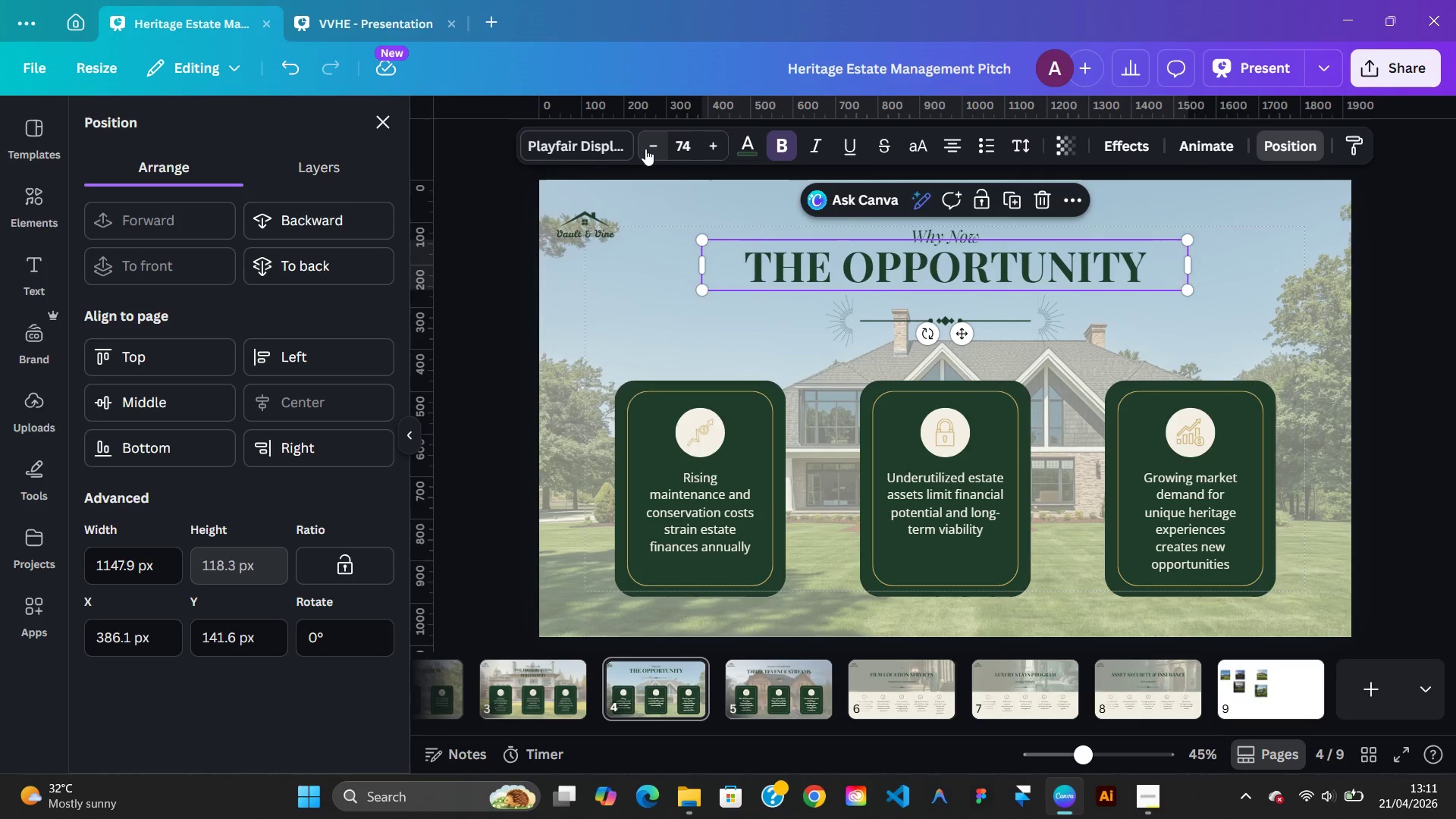 
left_click([645, 149])
 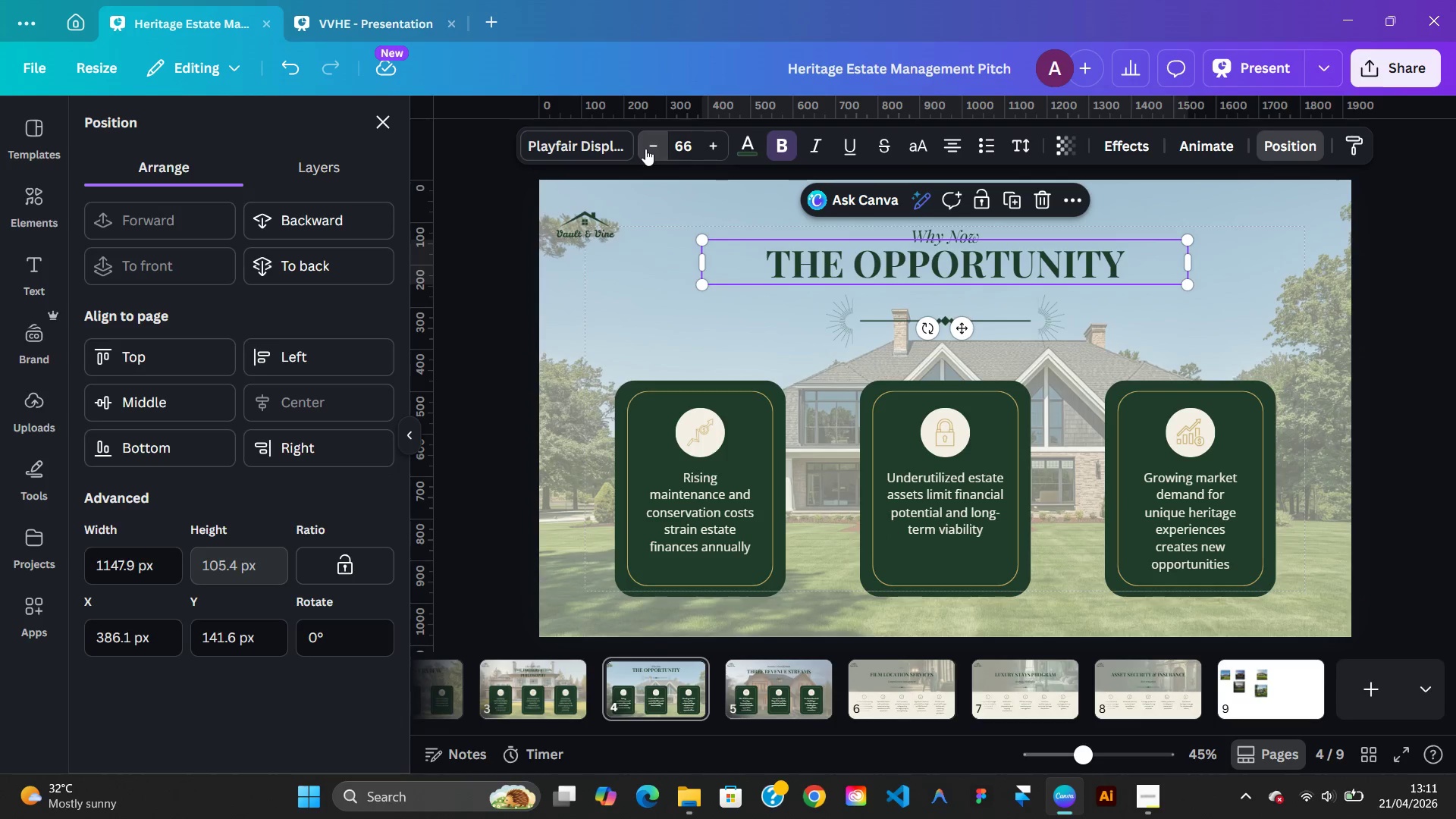 
double_click([645, 149])
 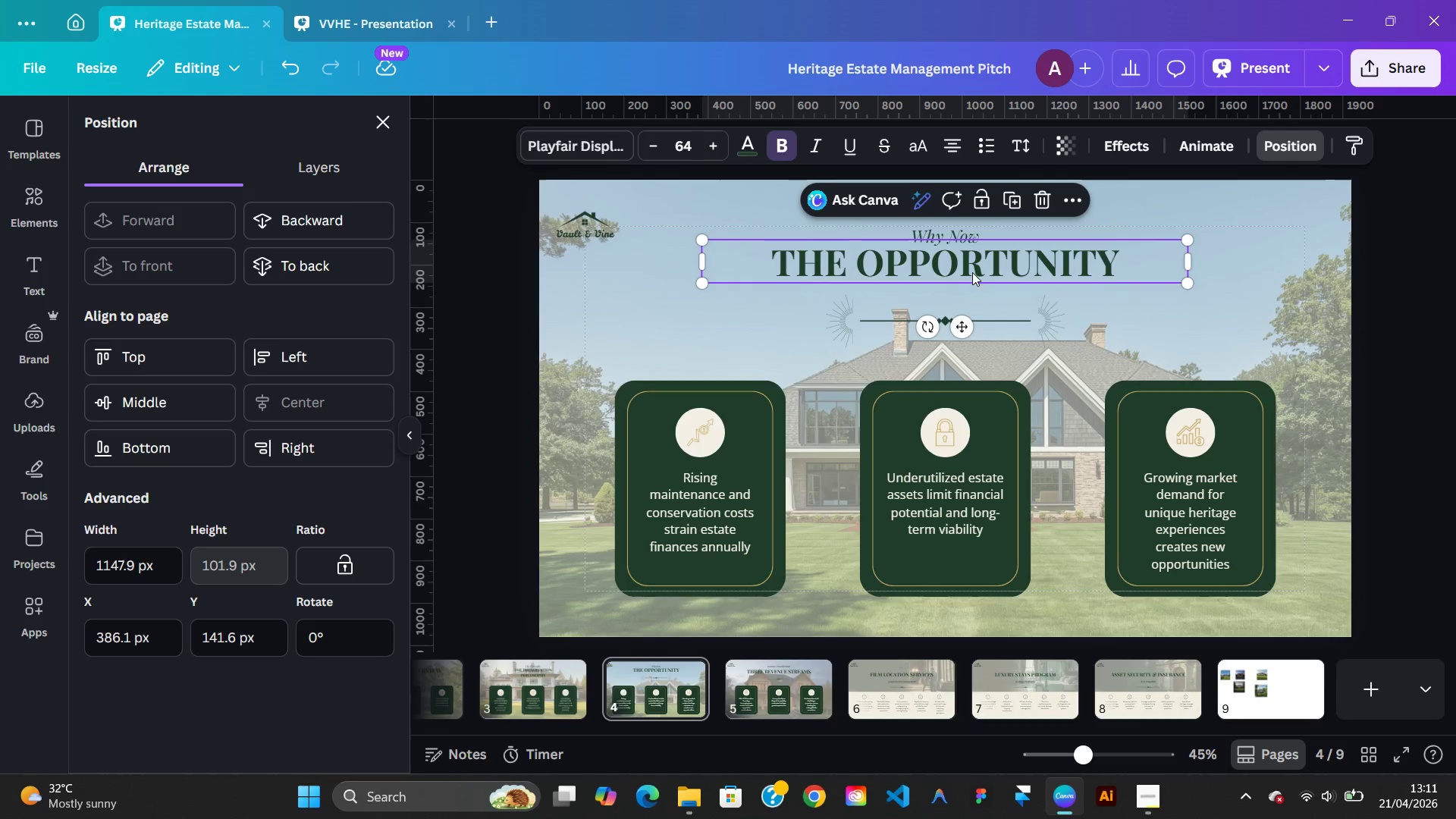 
left_click_drag(start_coordinate=[972, 270], to_coordinate=[974, 278])
 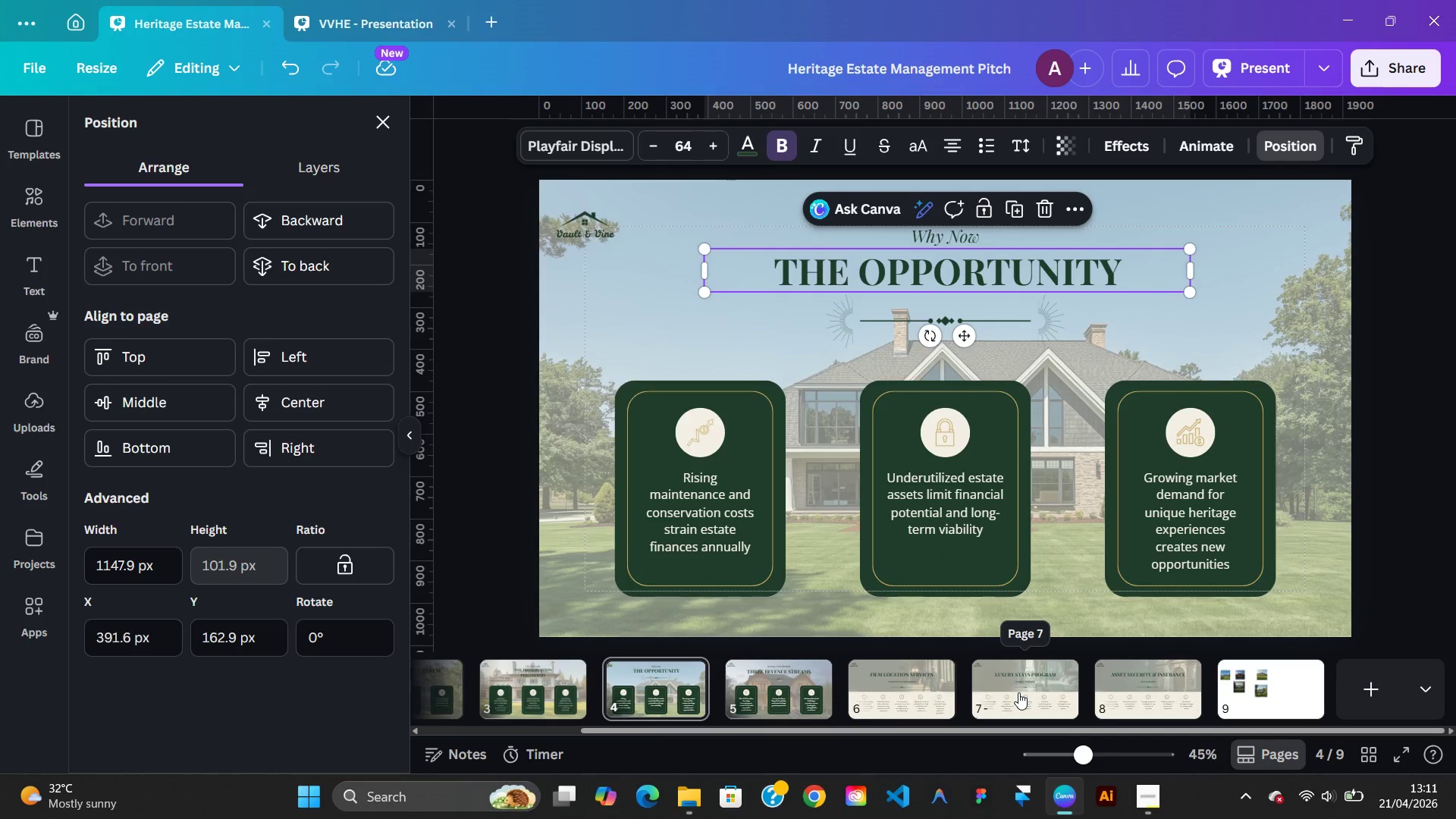 
left_click([764, 692])
 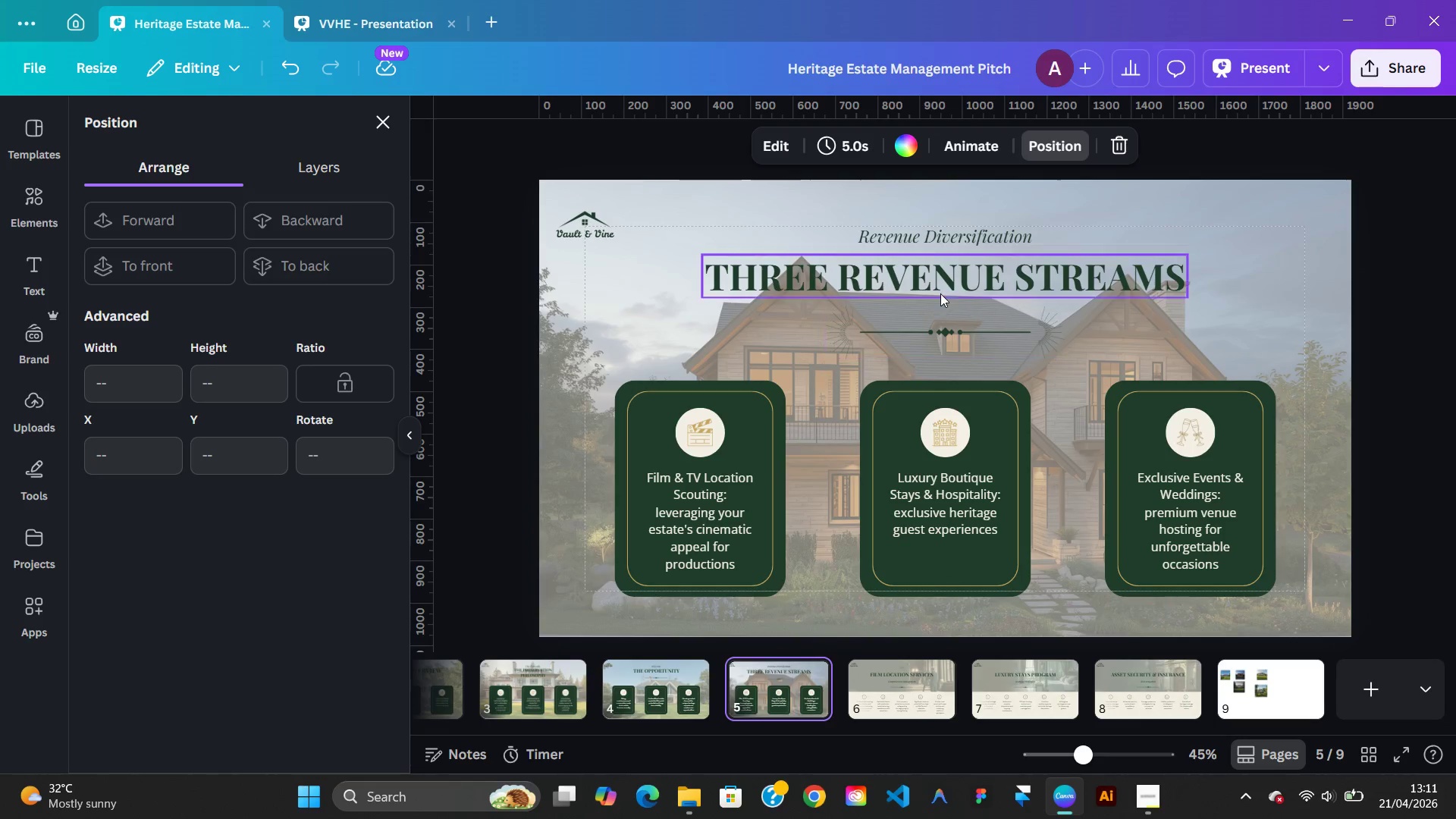 
left_click([939, 288])
 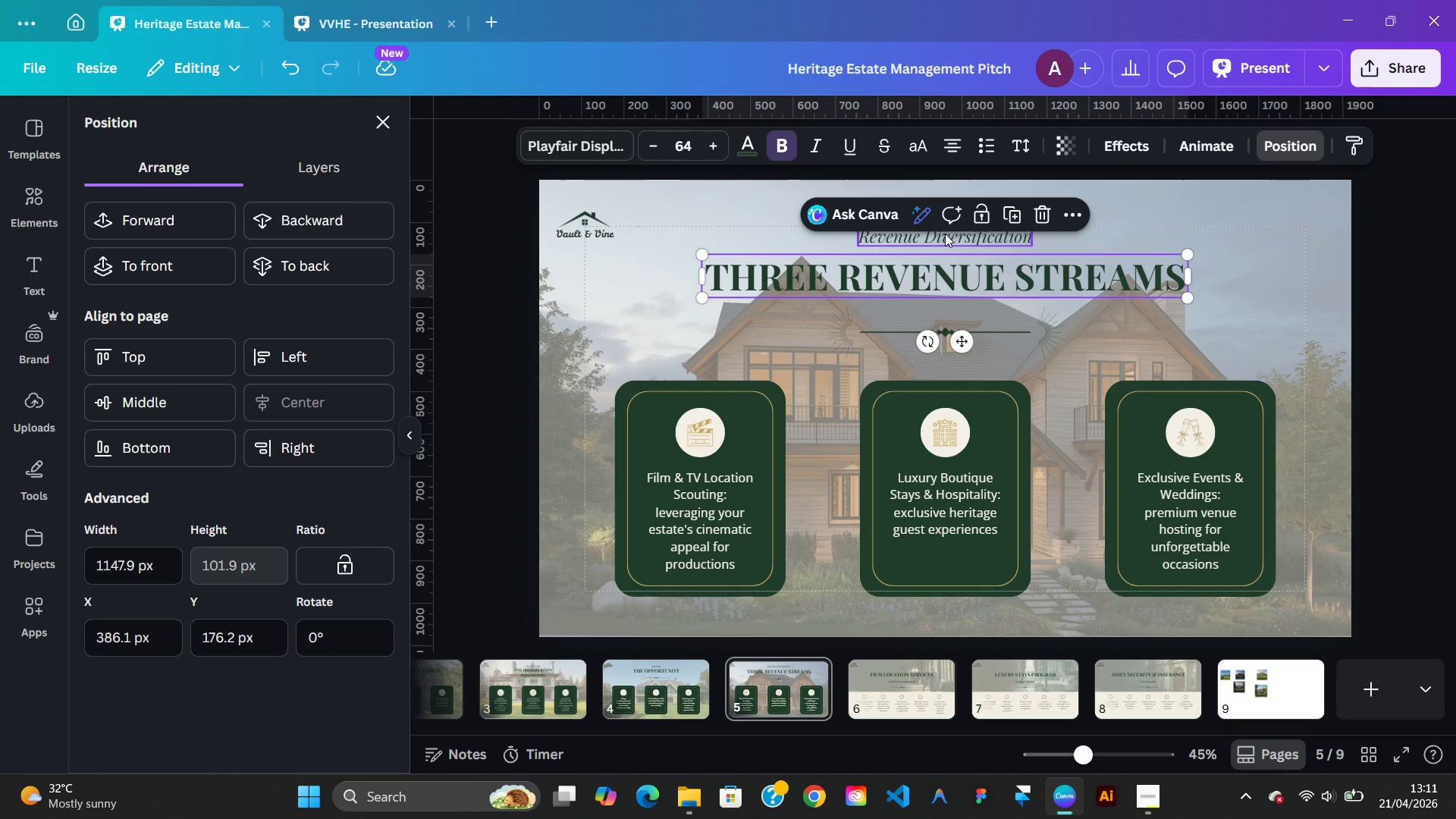 
left_click([945, 234])
 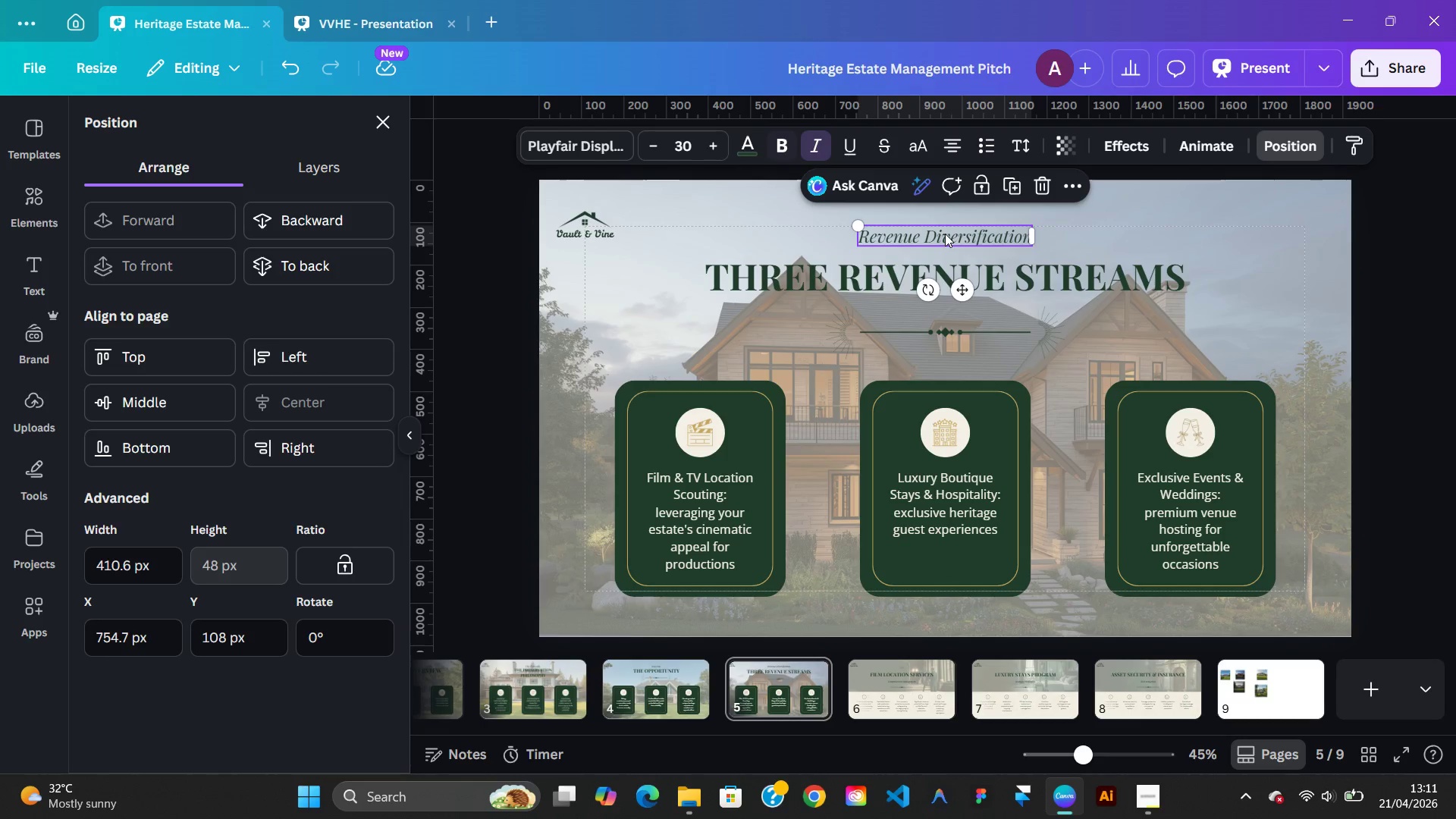 
hold_key(key=AltLeft, duration=0.64)
 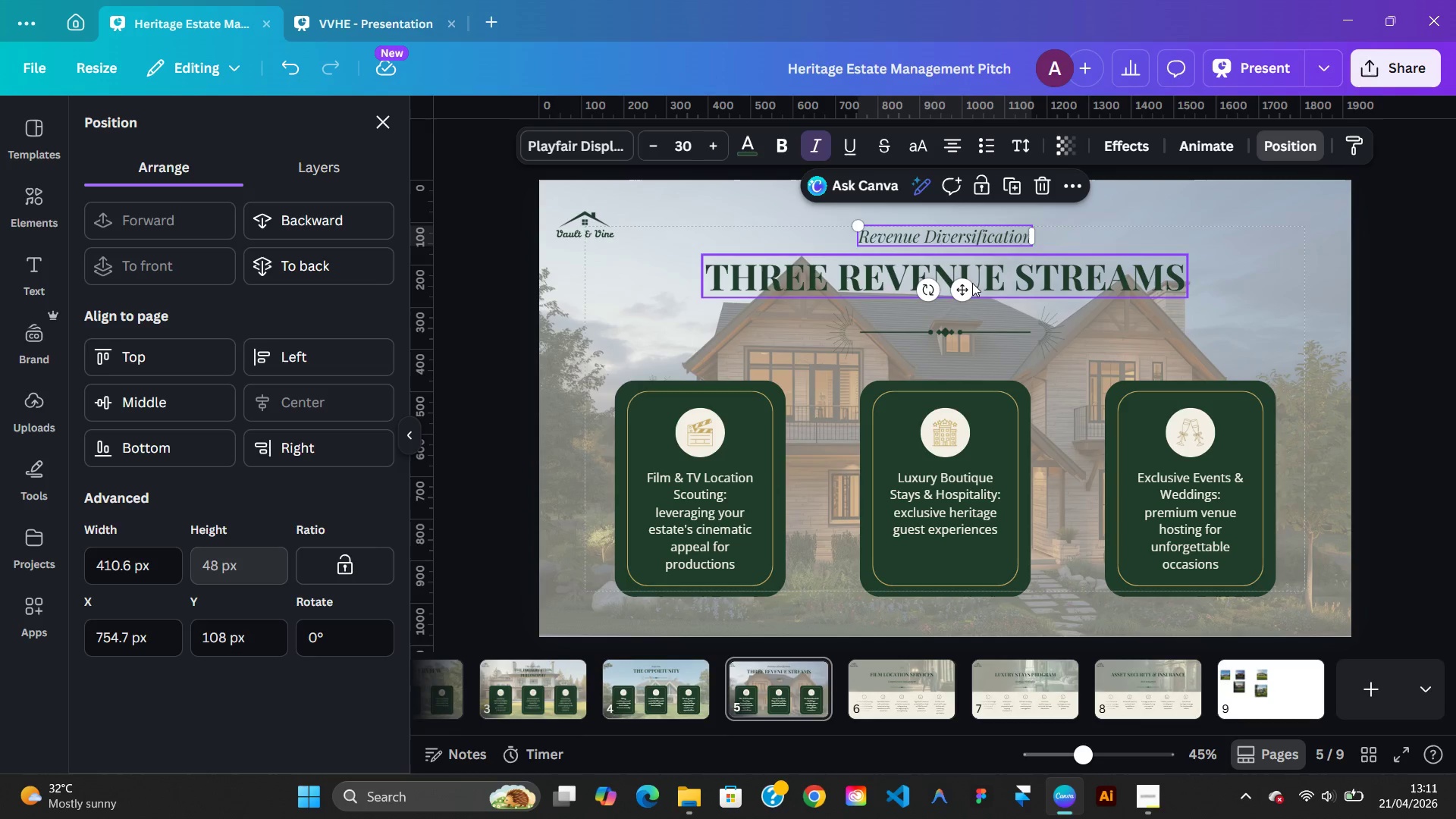 
left_click([972, 283])
 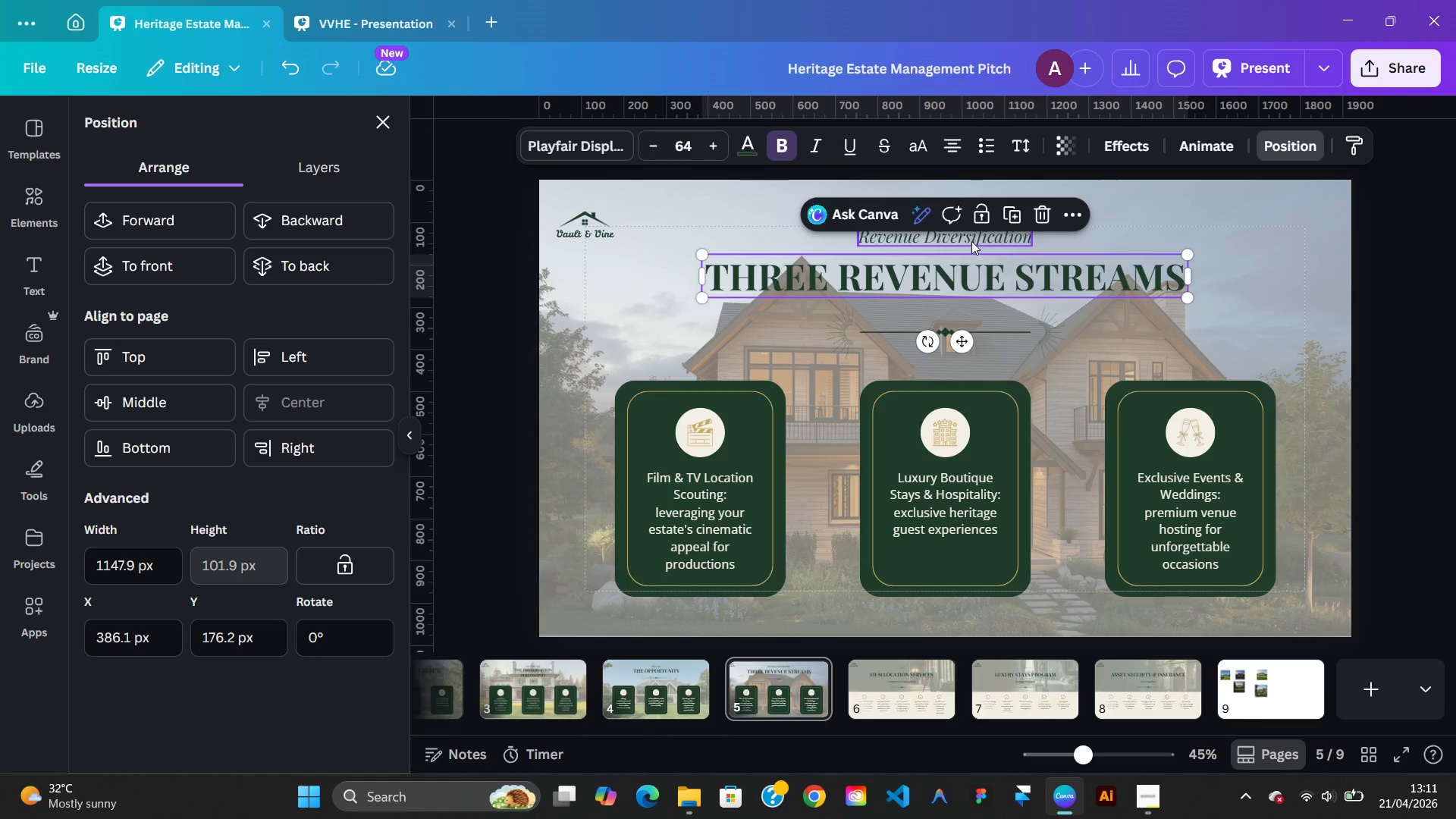 
hold_key(key=AltLeft, duration=0.62)
 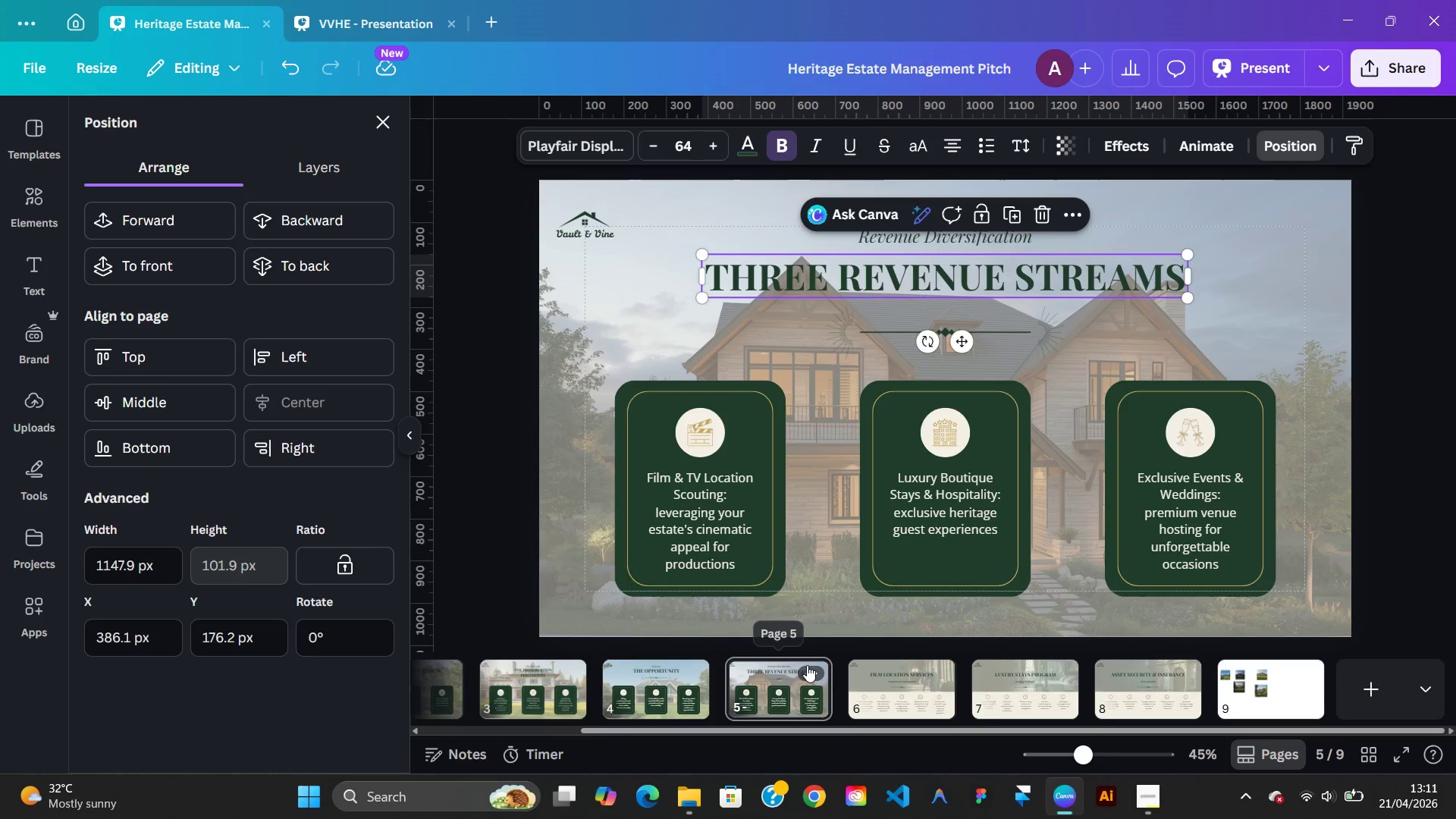 
left_click([786, 688])
 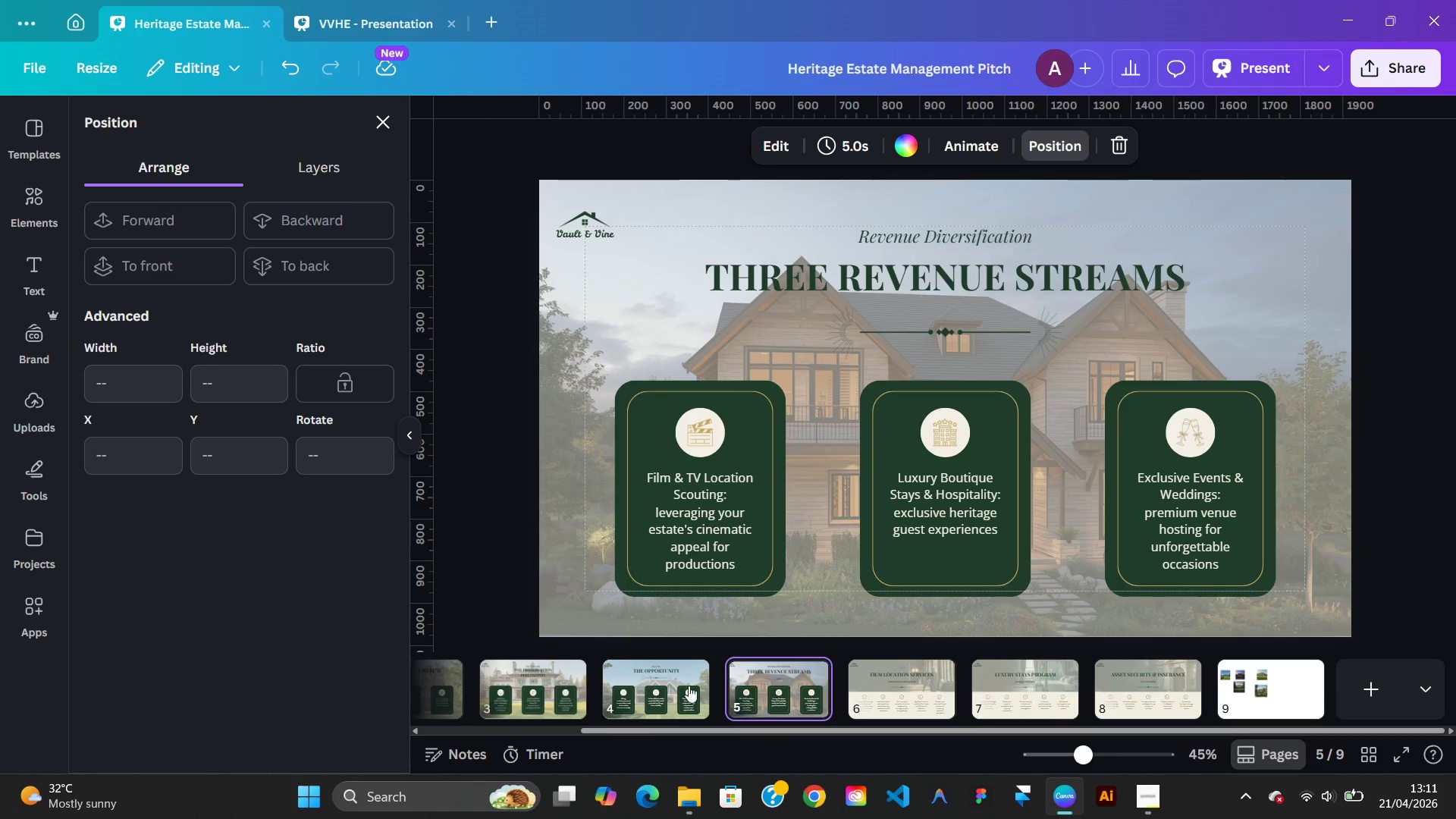 
left_click([684, 681])
 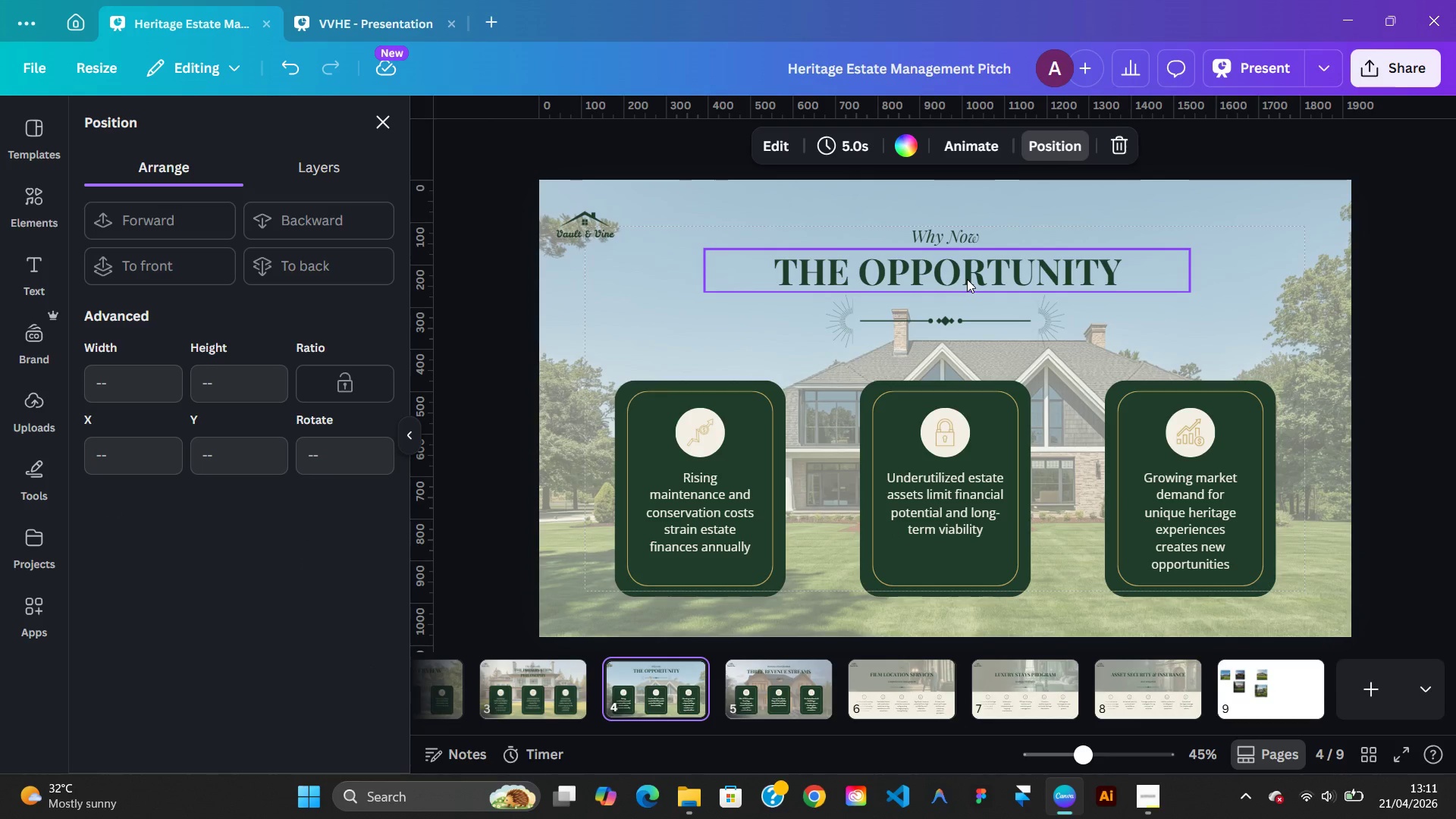 
left_click([967, 279])
 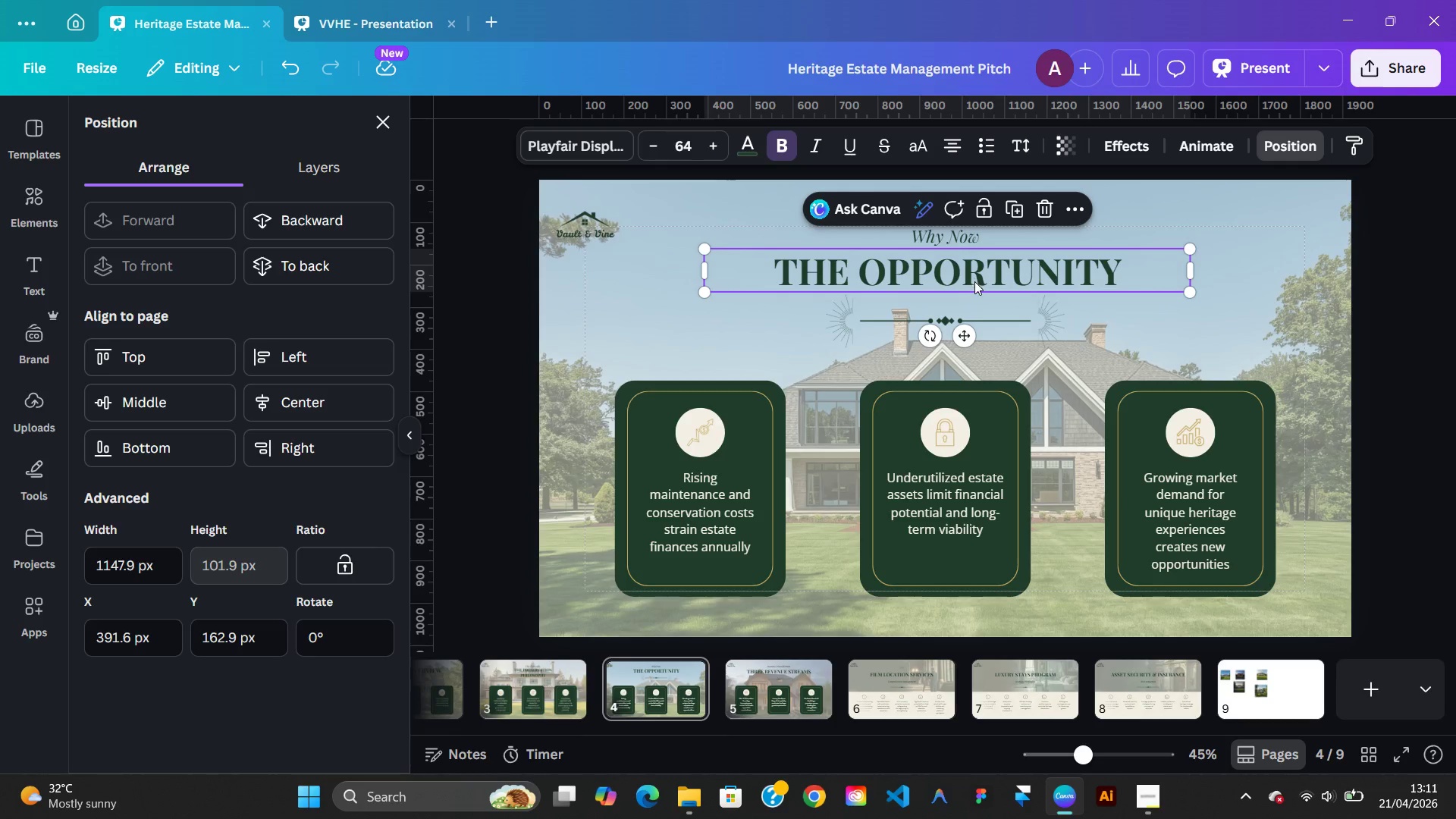 
left_click([974, 285])
 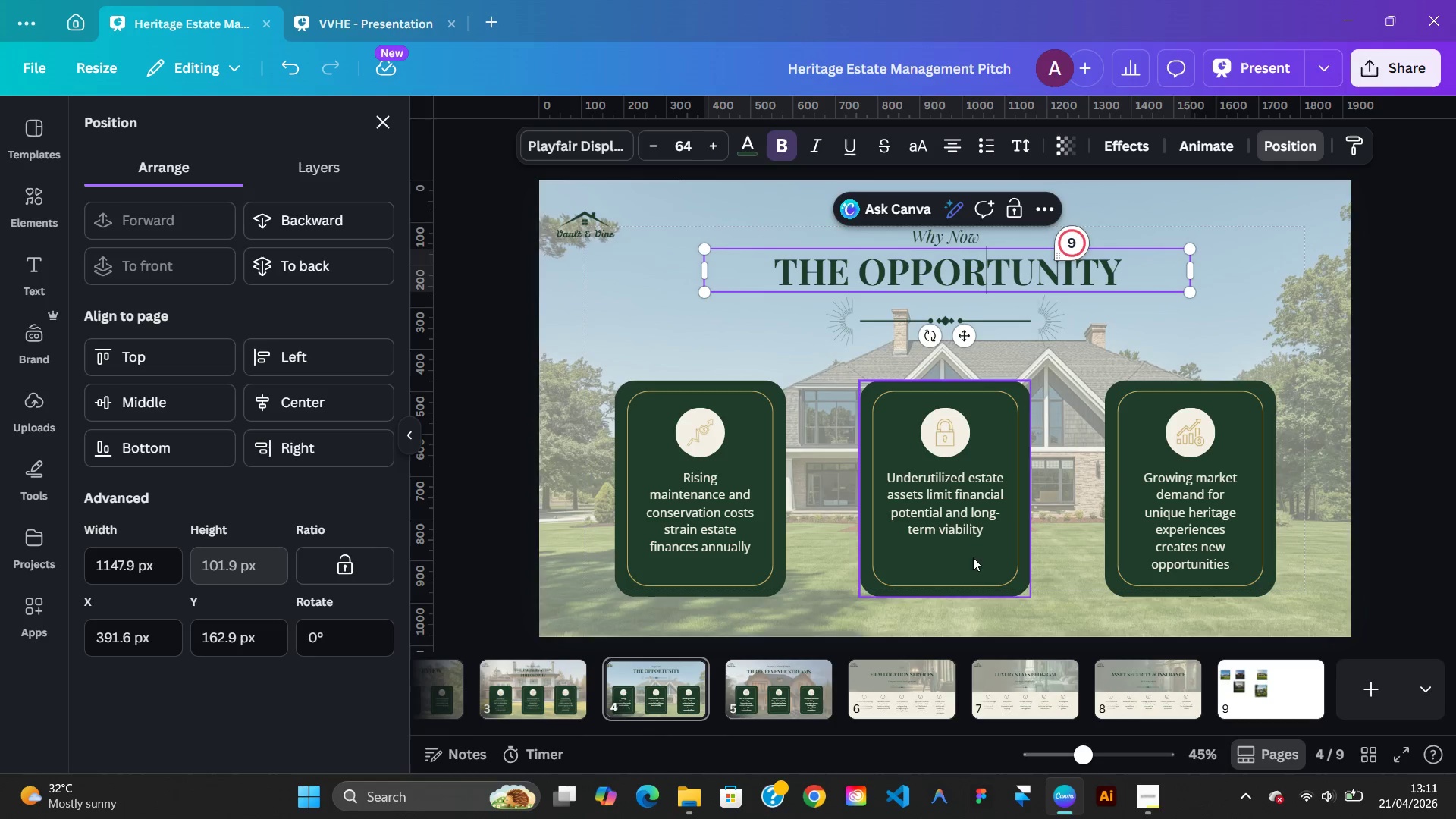 
left_click([814, 687])
 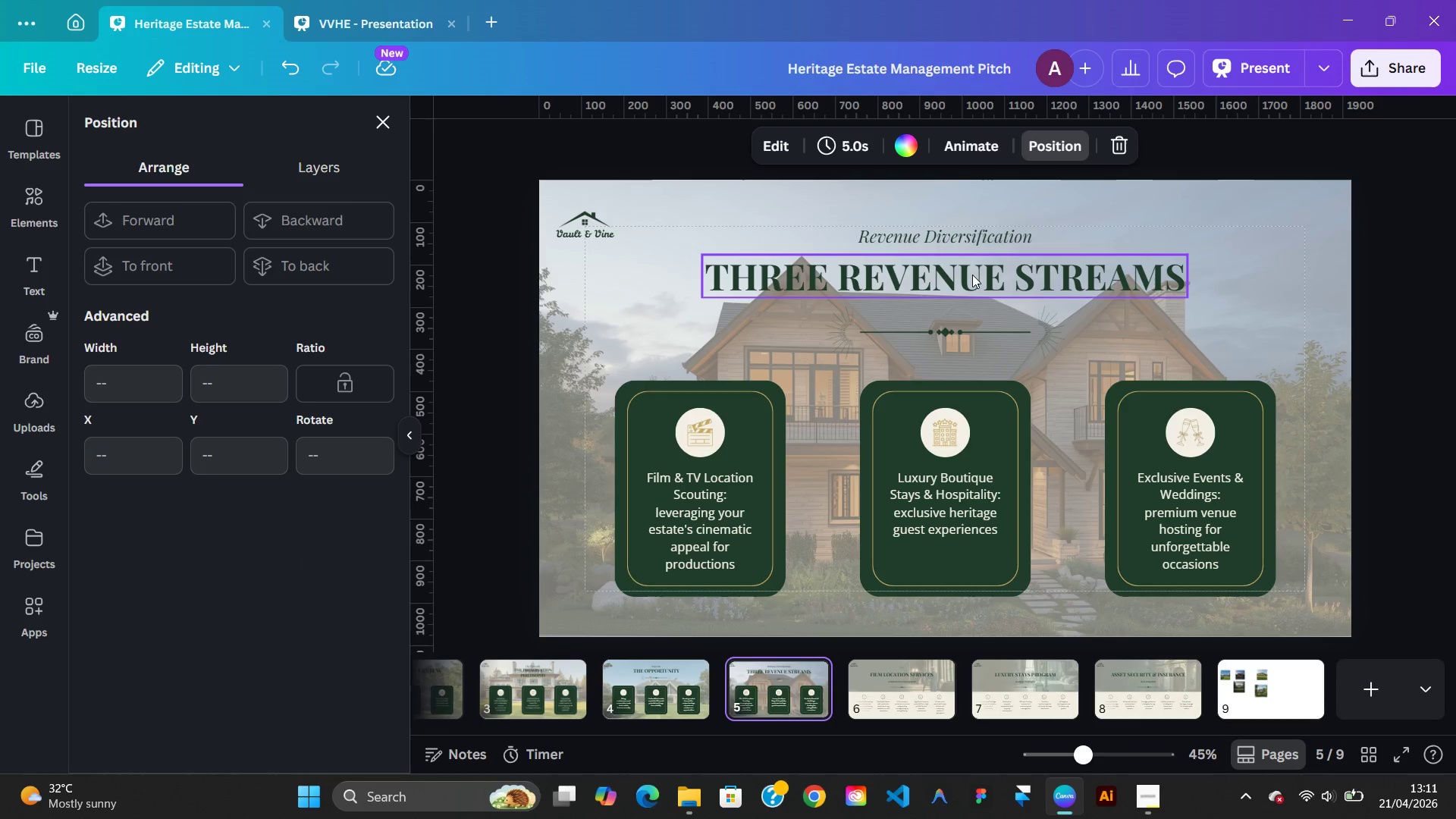 
left_click([971, 275])
 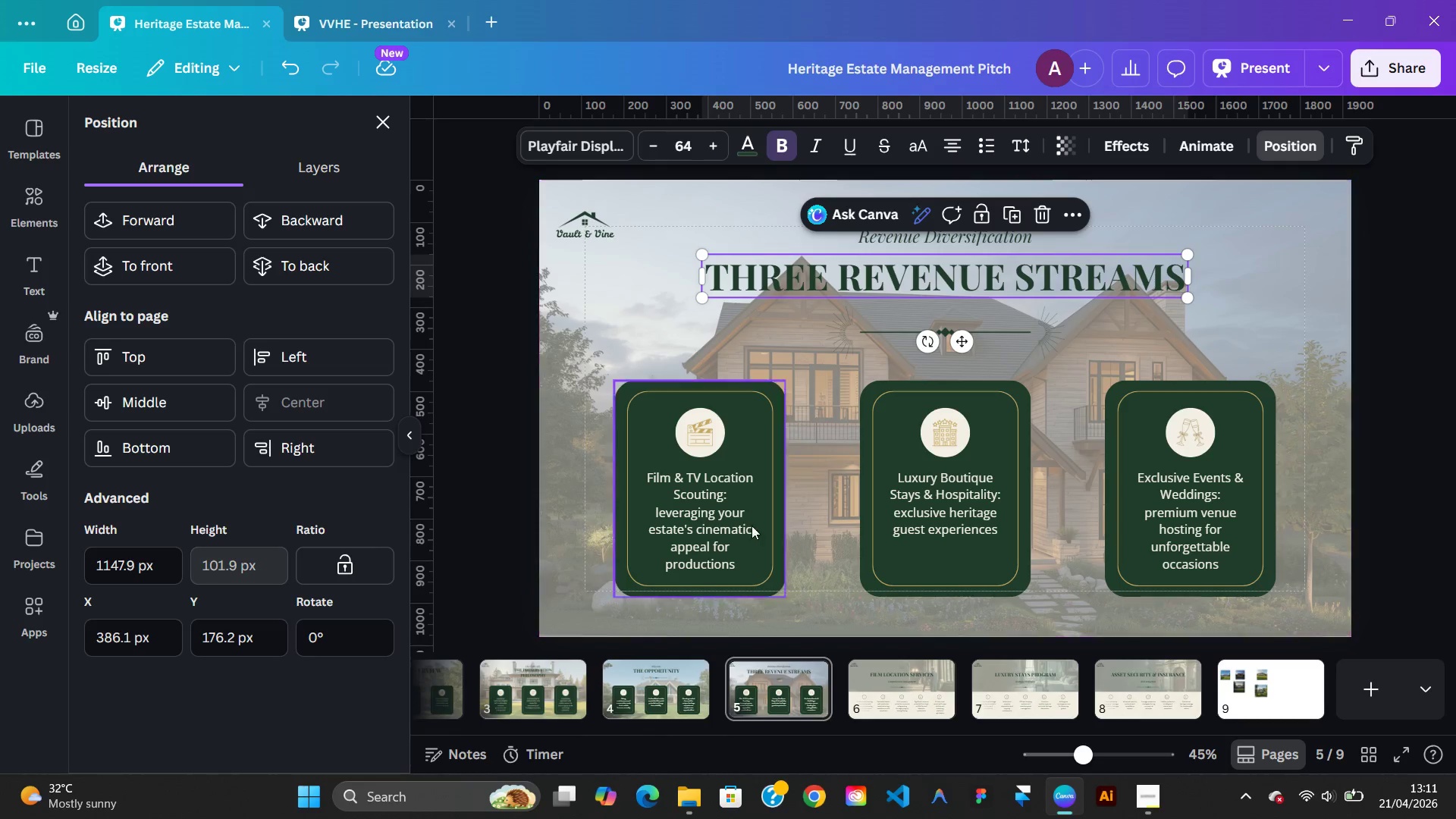 
left_click([670, 683])
 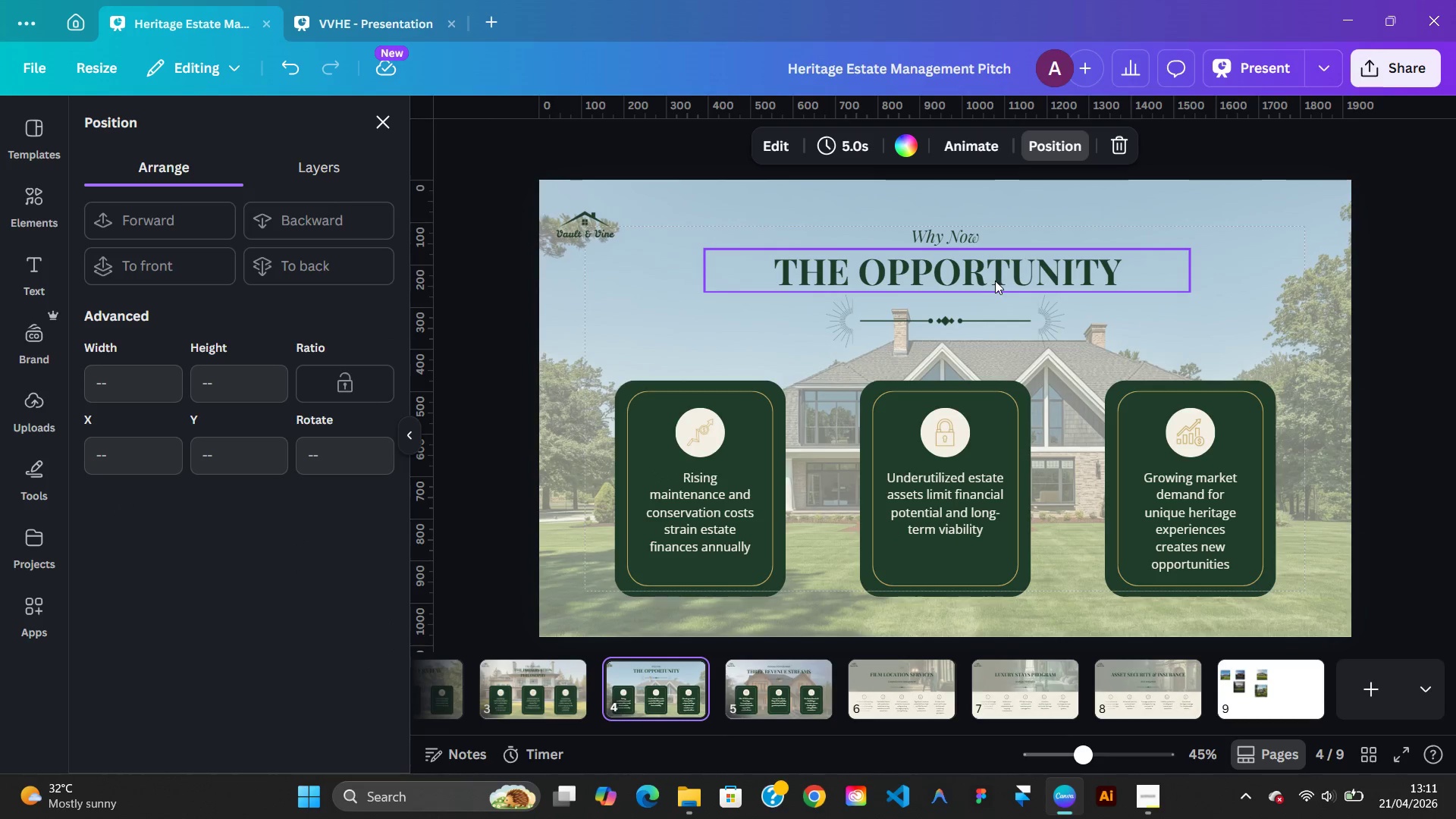 
left_click([993, 281])
 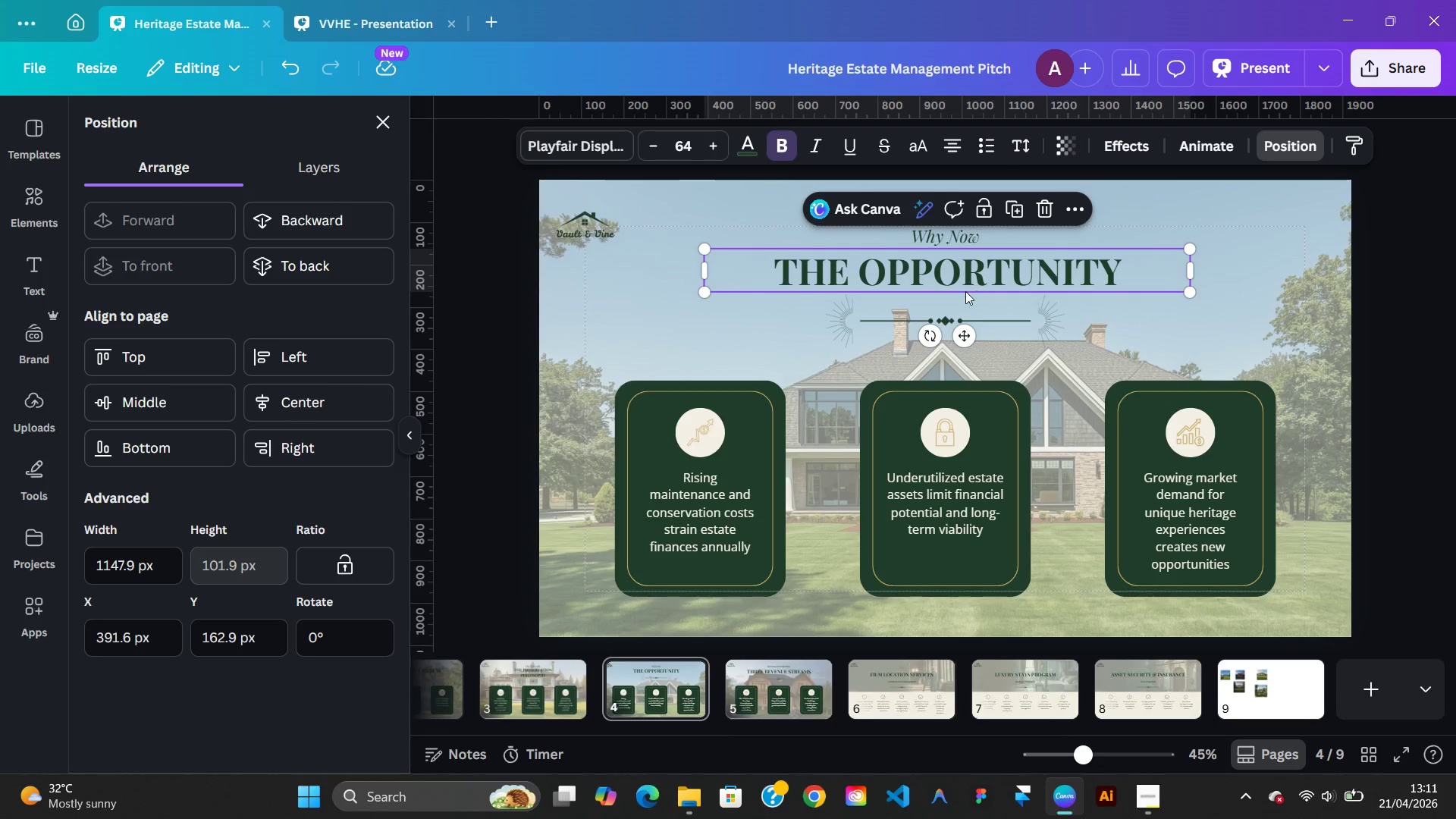 
hold_key(key=AltLeft, duration=0.67)
 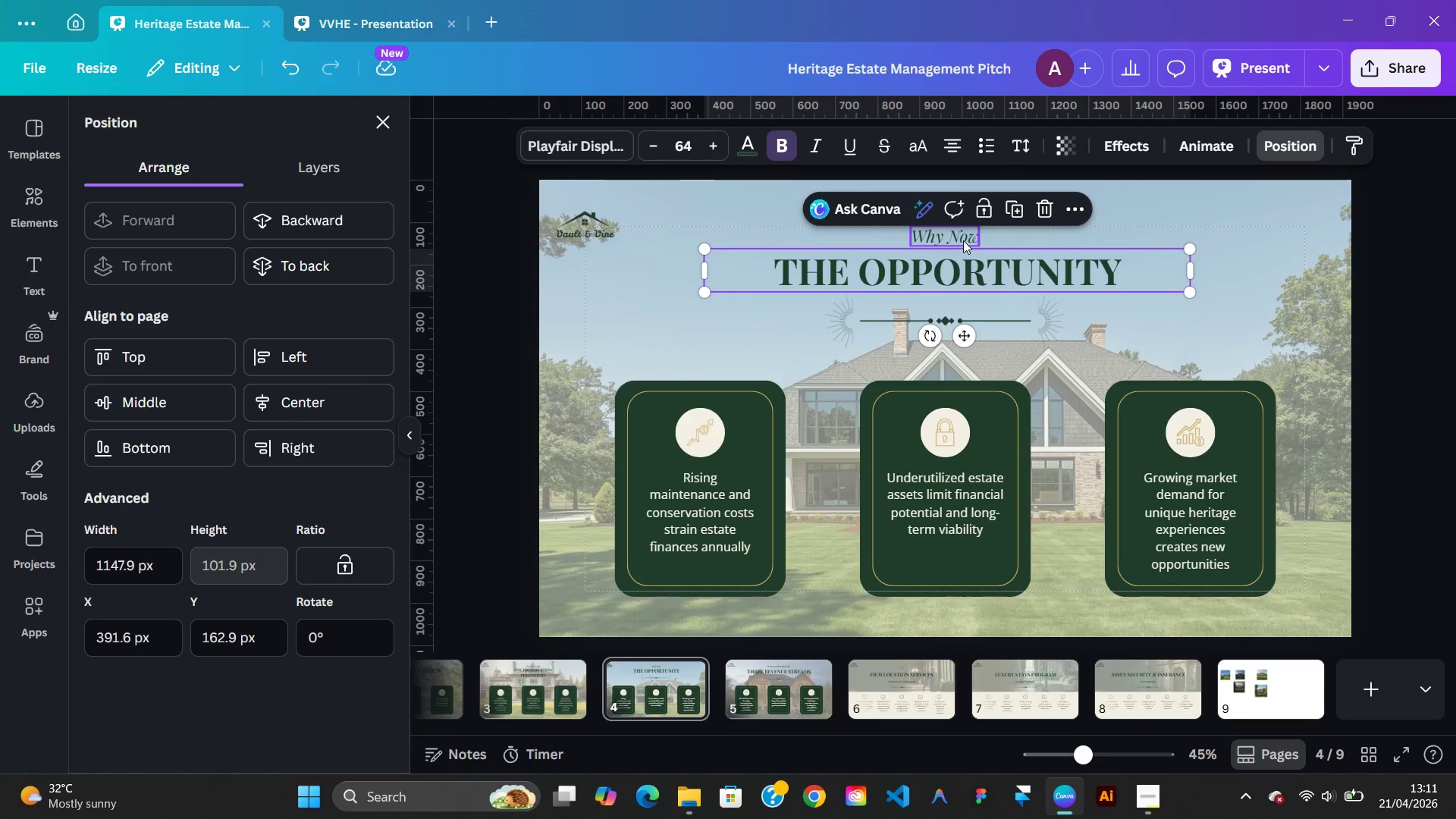 
hold_key(key=AltLeft, duration=0.62)
 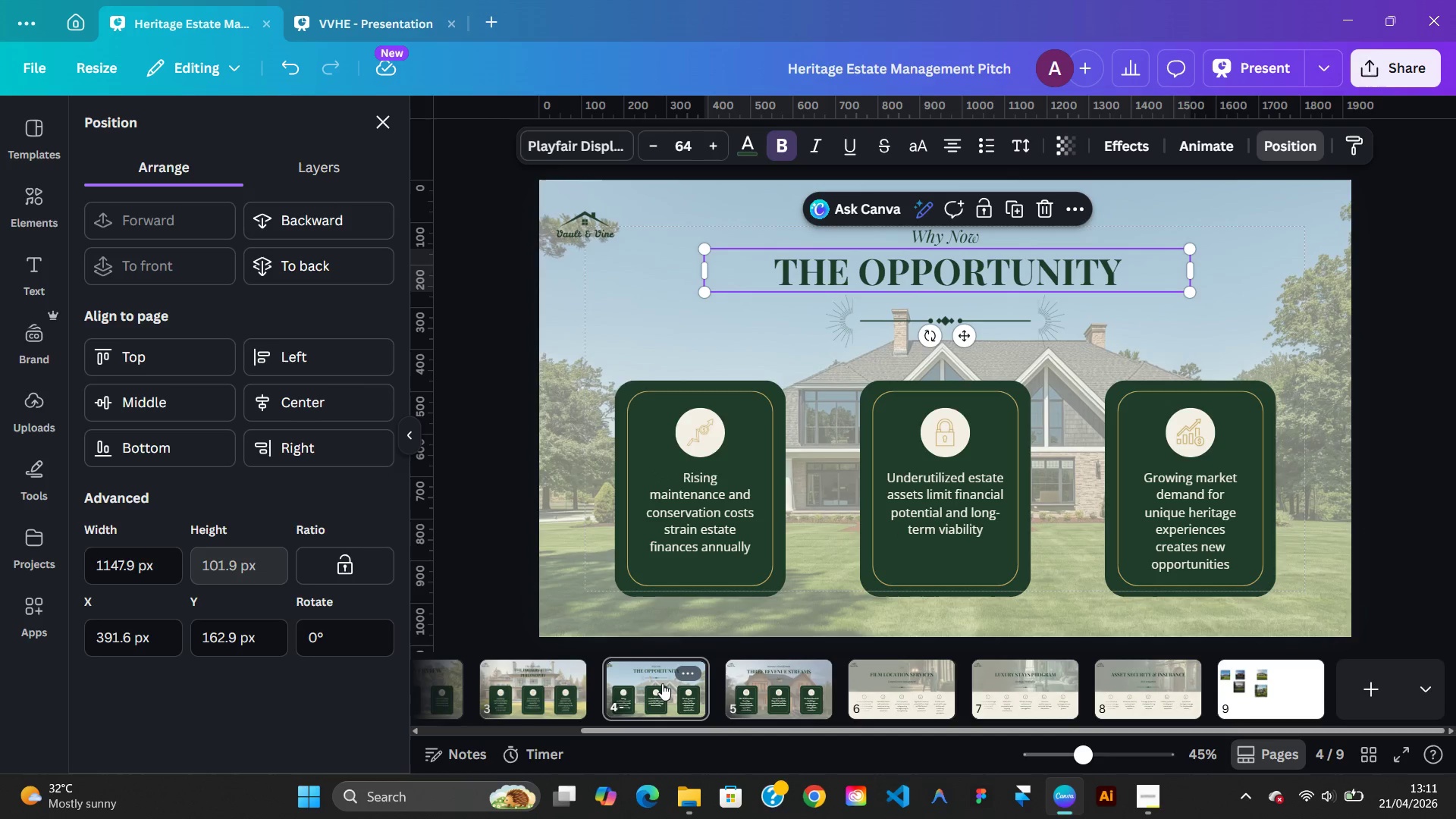 
left_click([662, 683])
 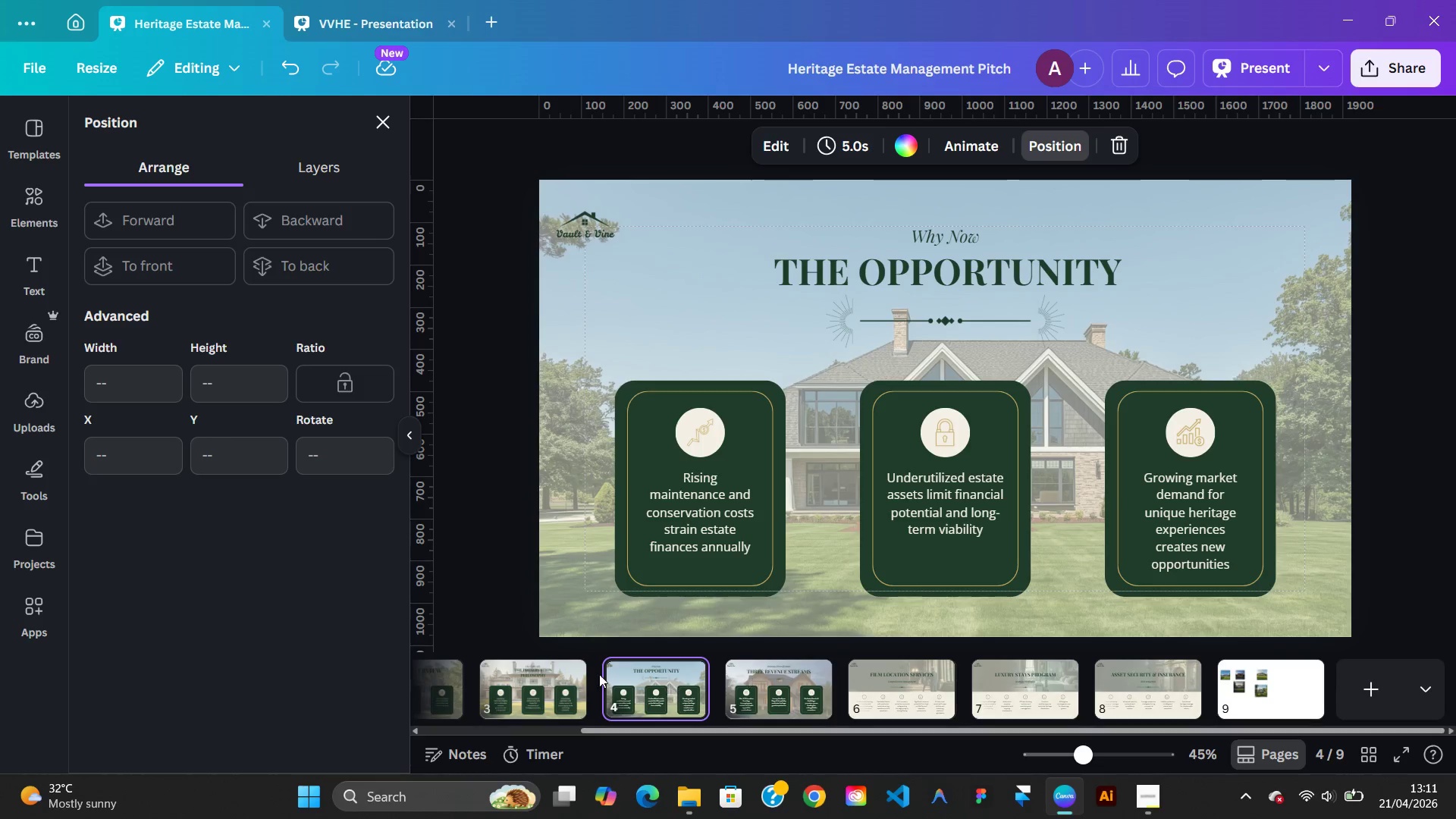 
left_click([564, 683])
 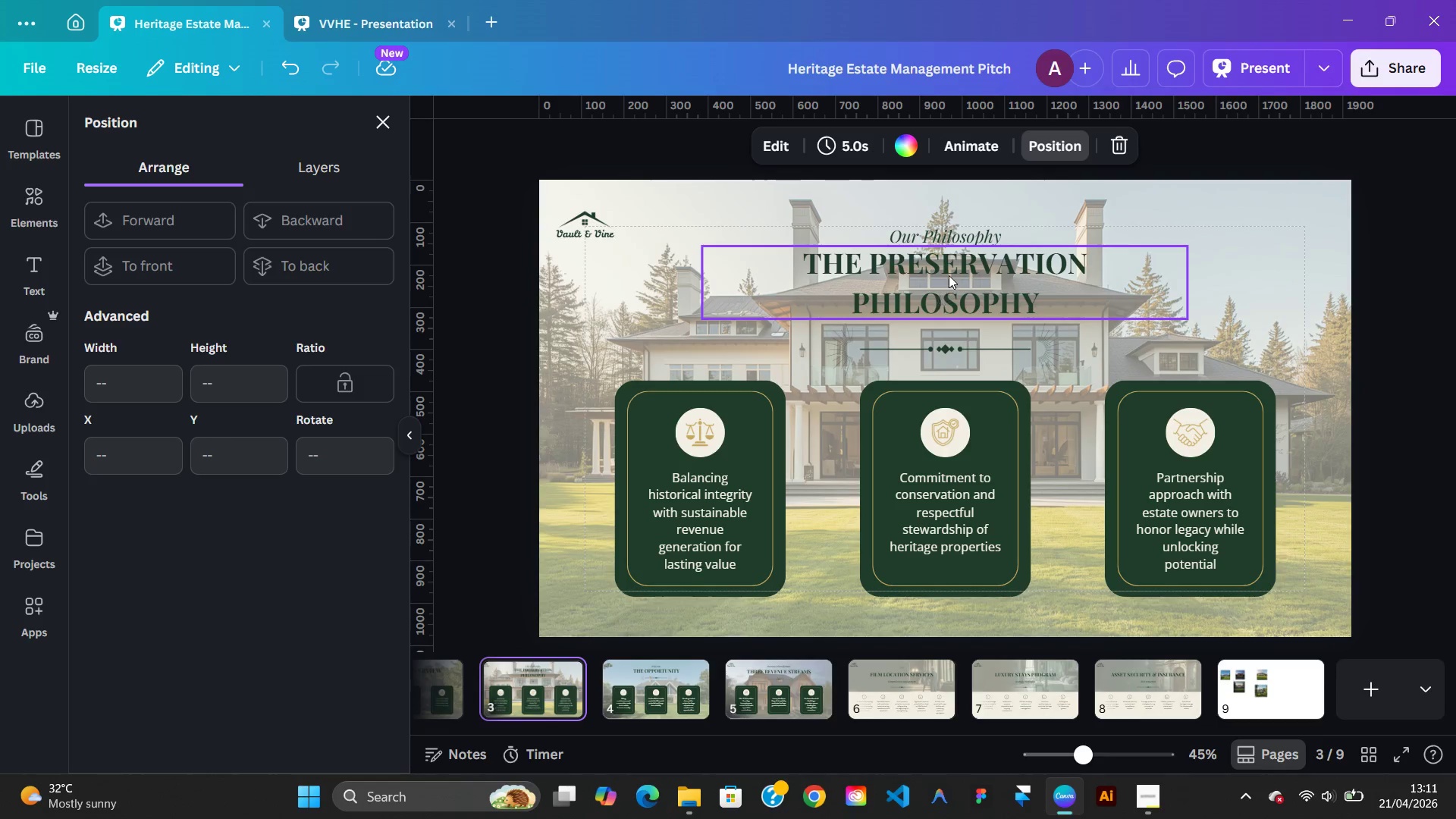 
left_click([949, 275])
 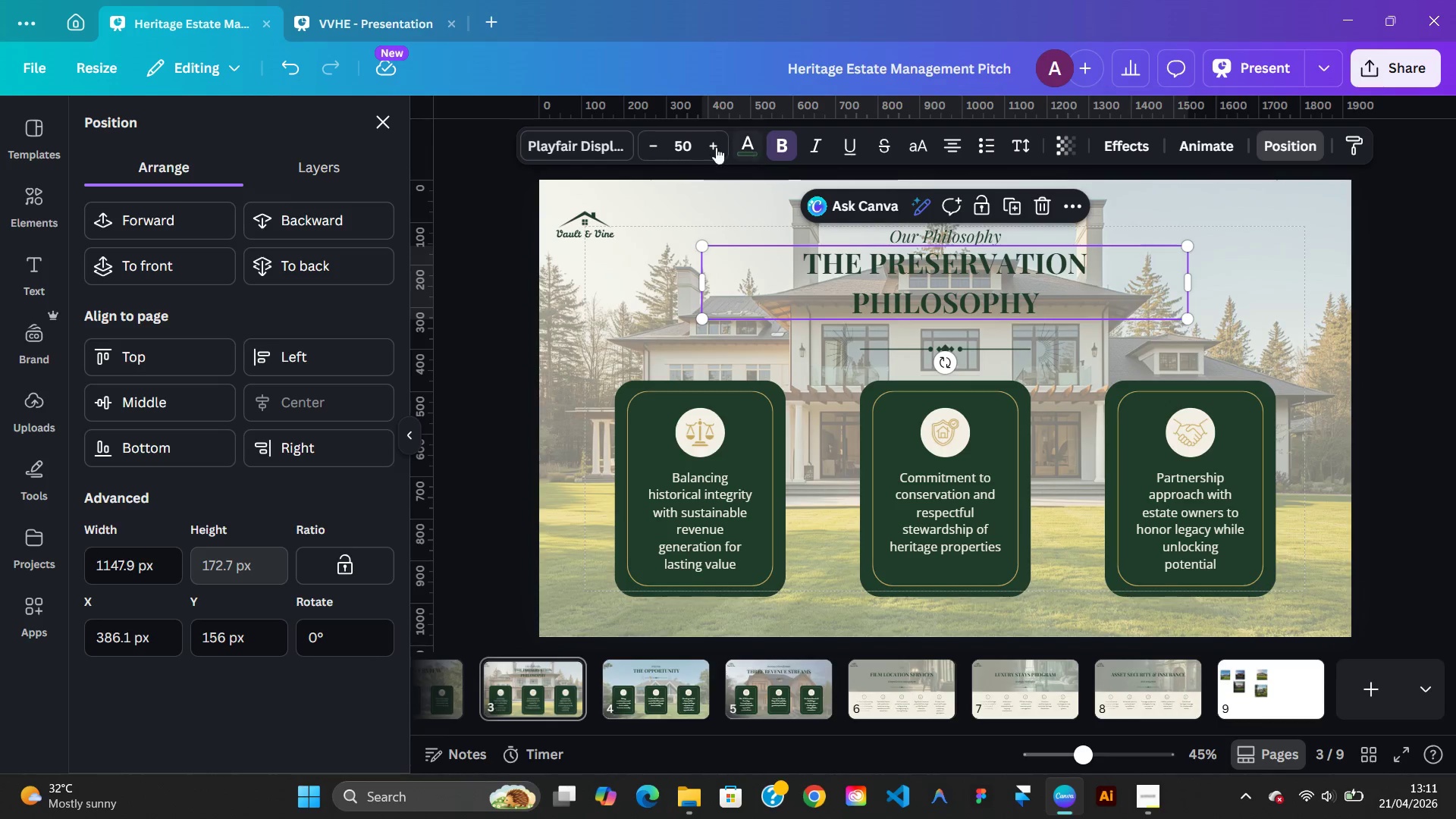 
double_click([712, 141])
 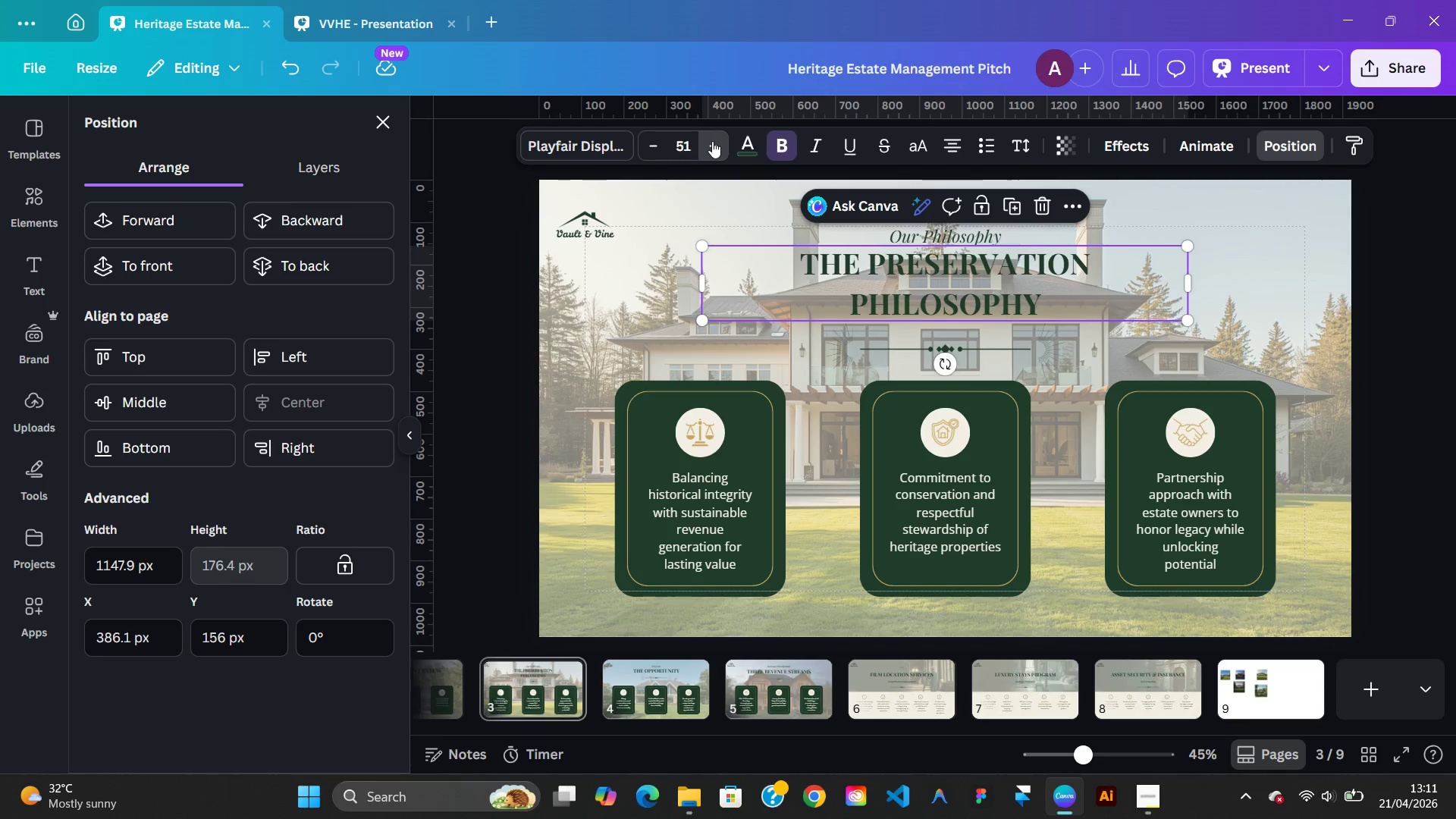 
triple_click([712, 141])
 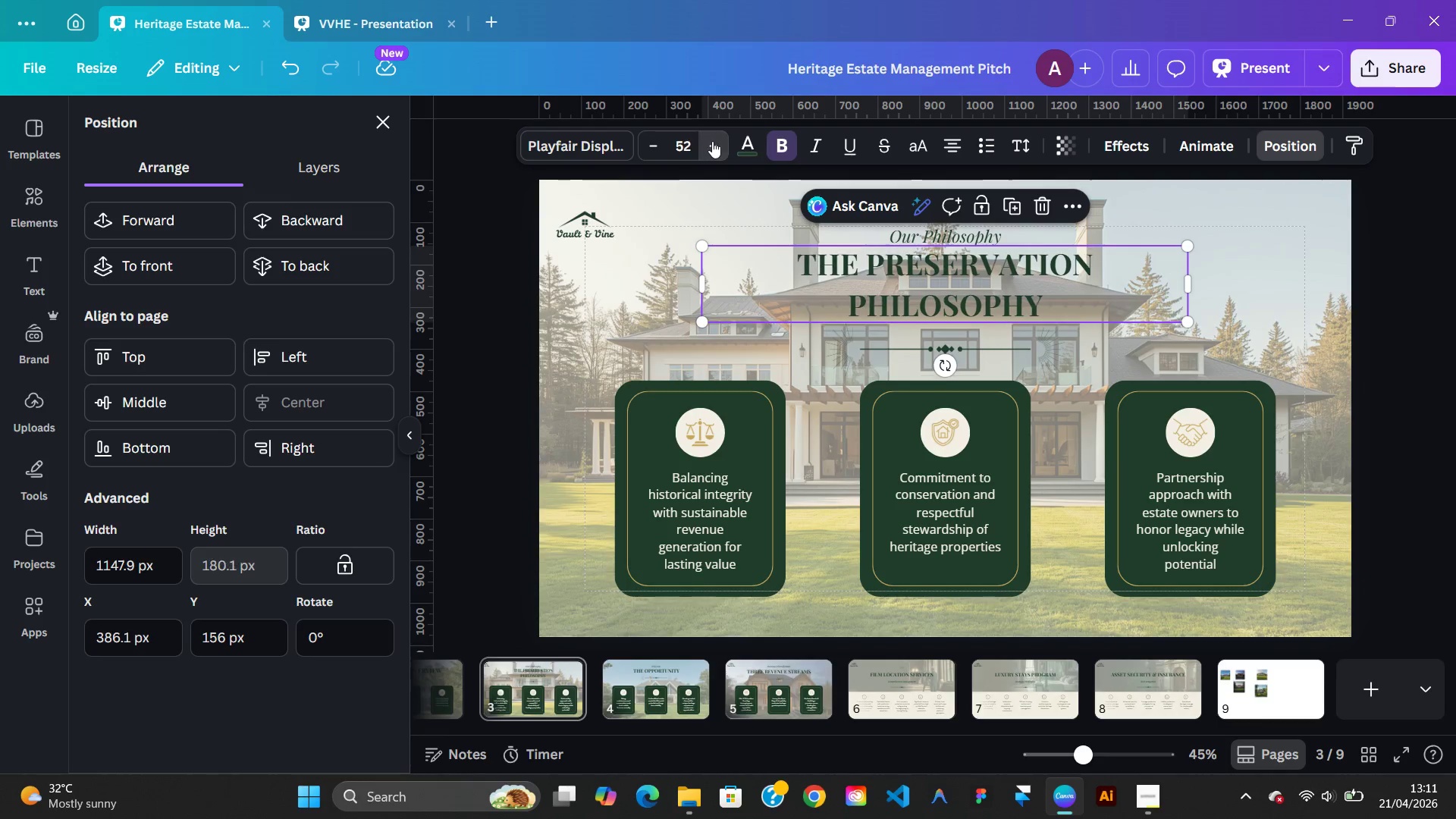 
triple_click([712, 141])
 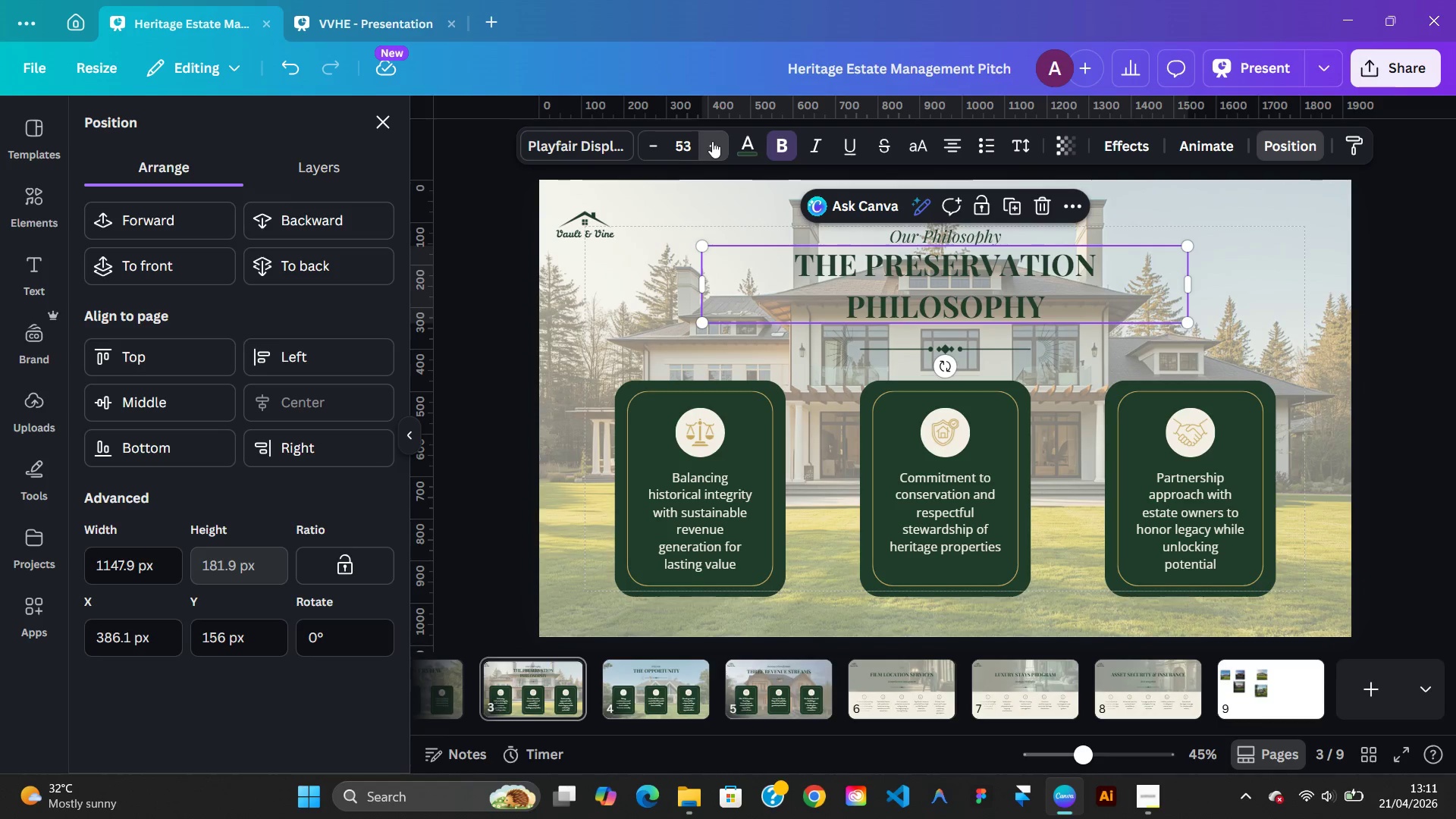 
triple_click([712, 141])
 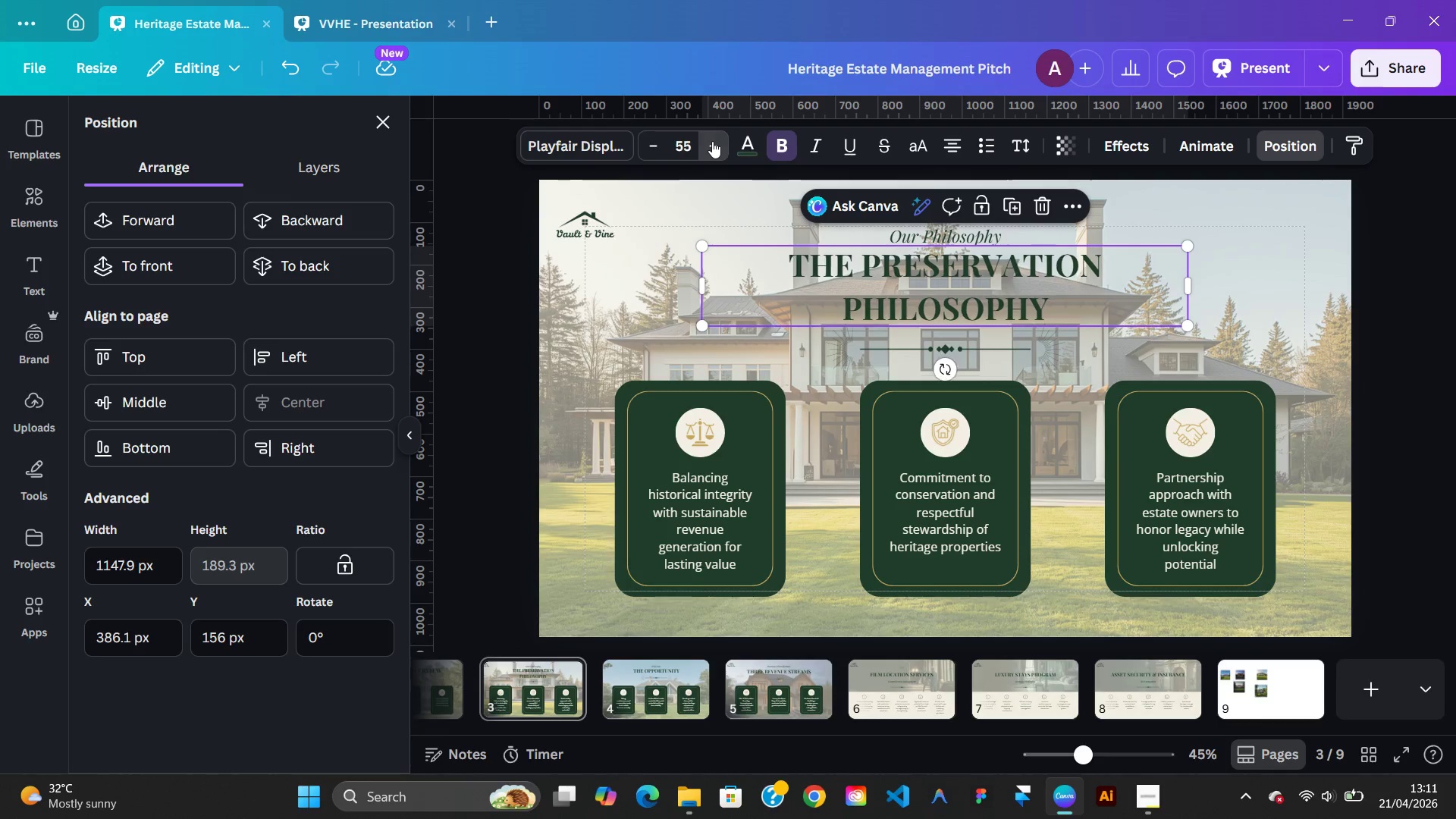 
triple_click([712, 141])
 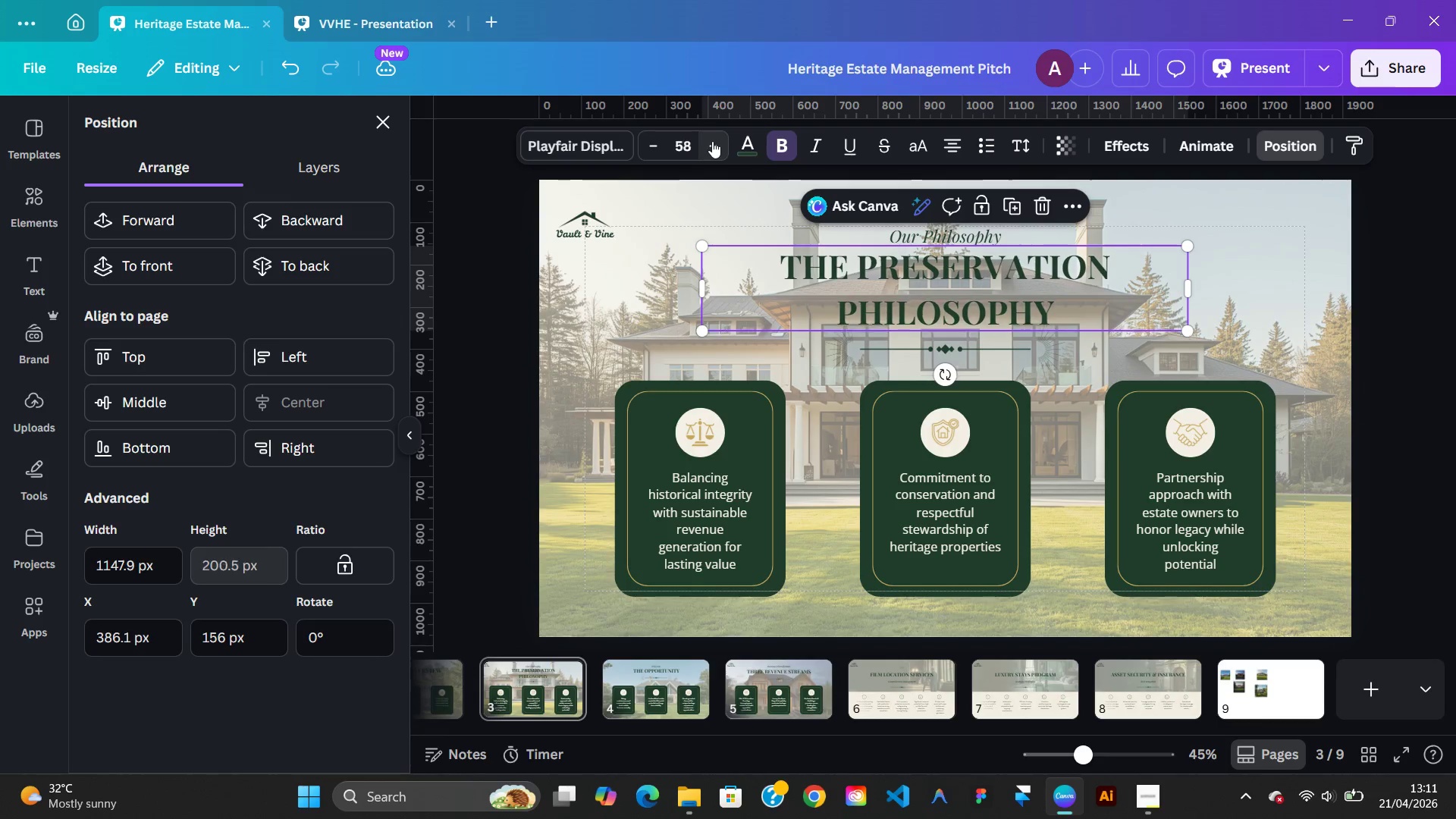 
triple_click([712, 141])
 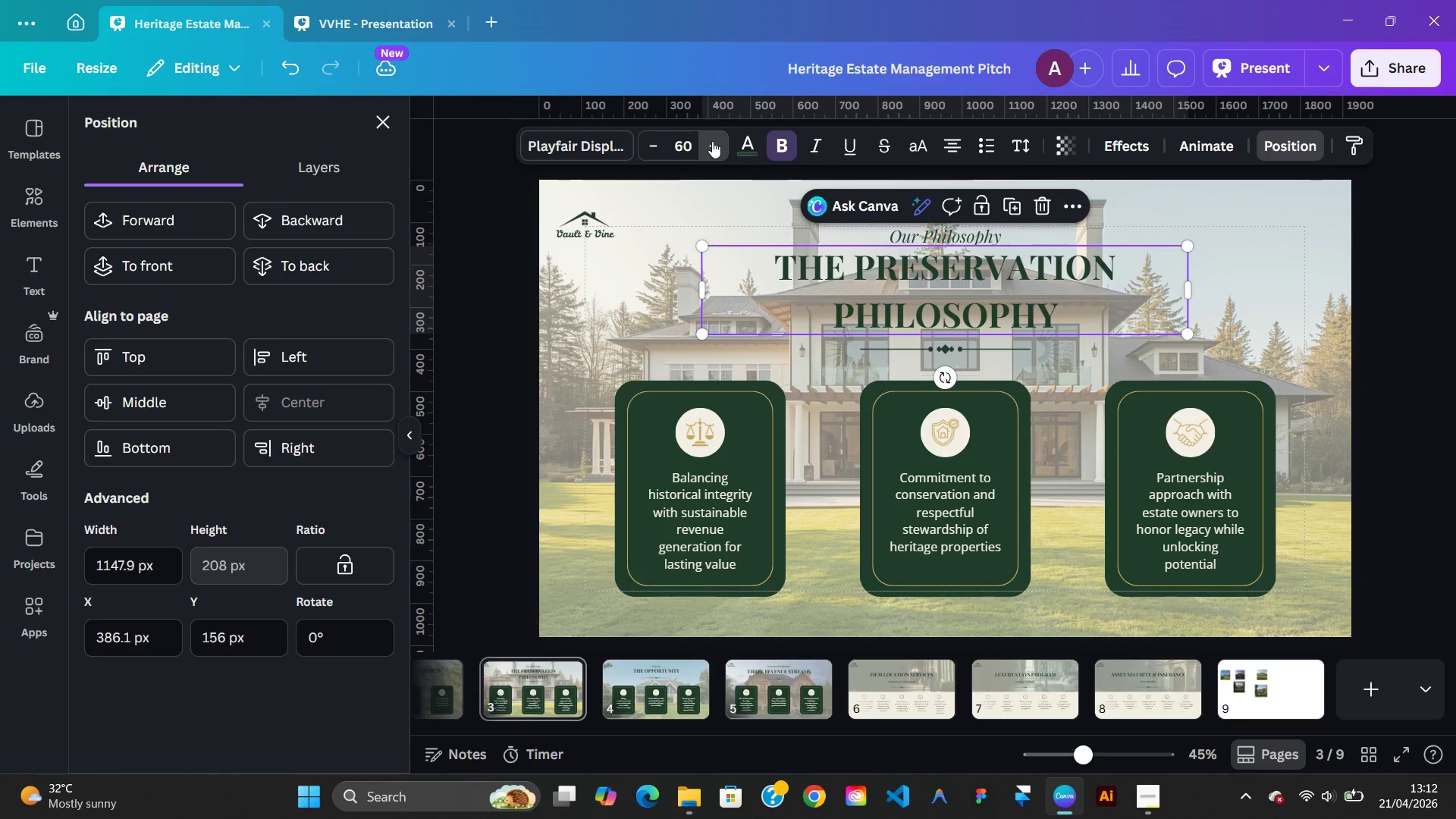 
double_click([712, 141])
 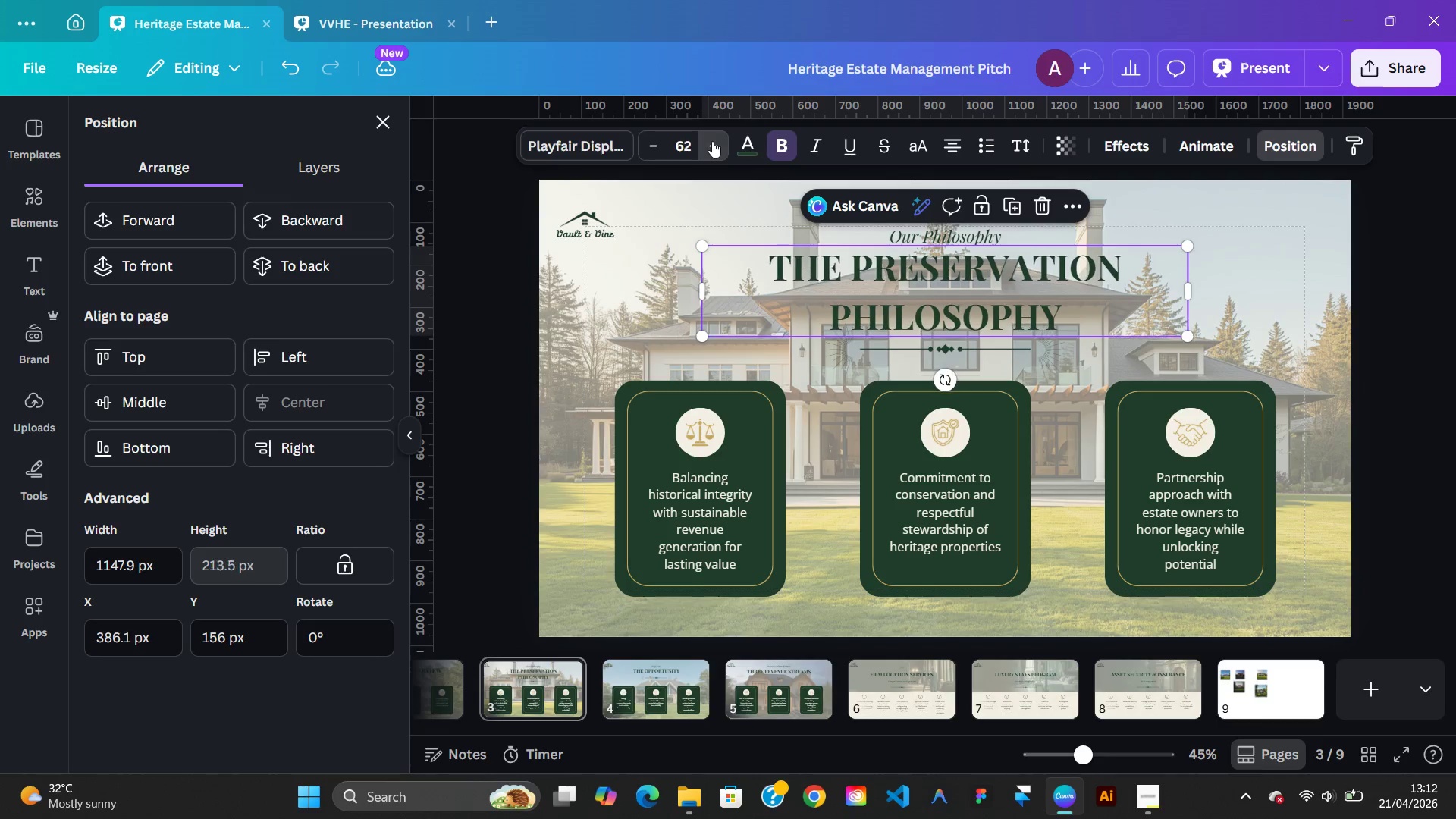 
triple_click([712, 141])
 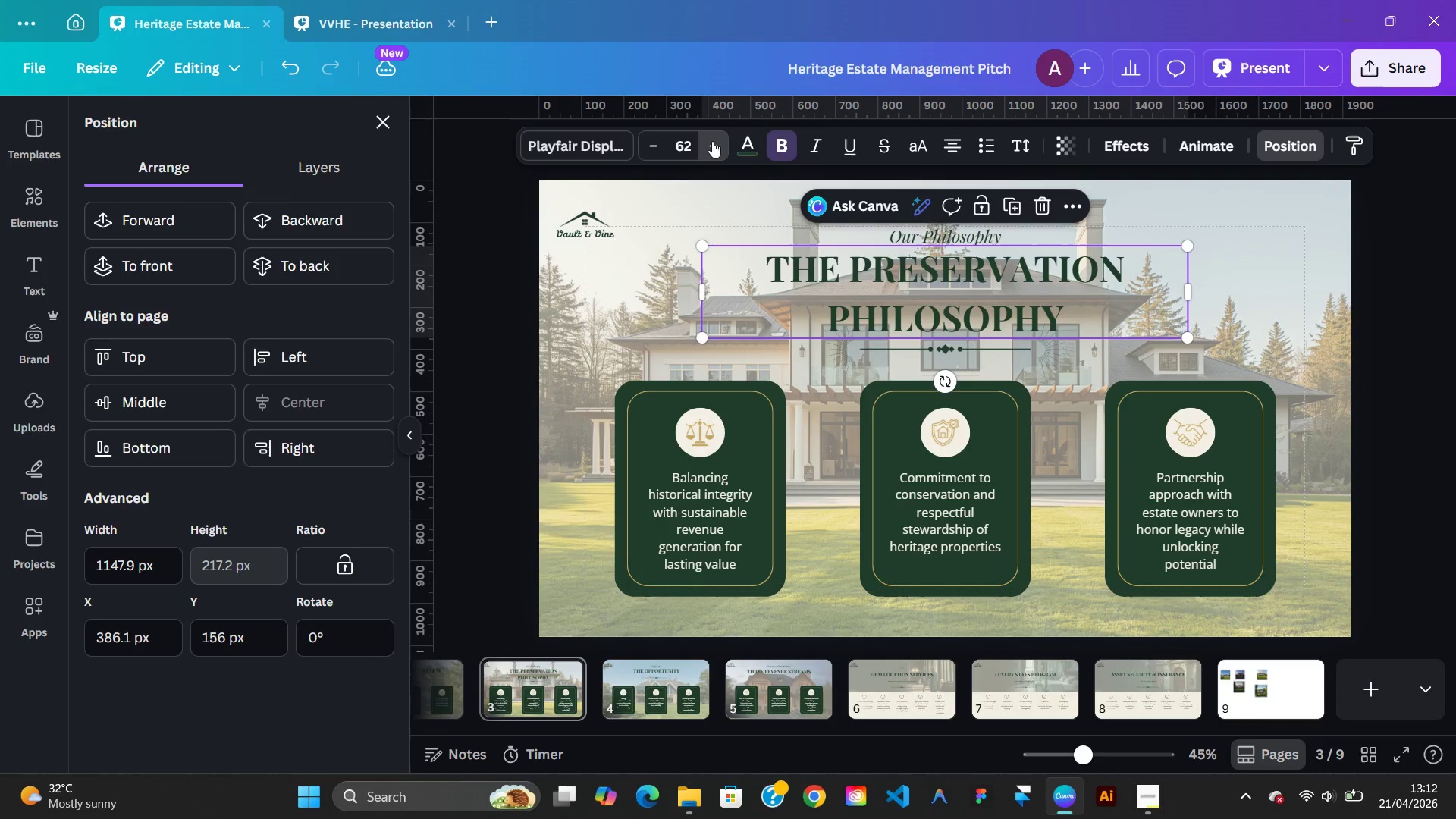 
triple_click([712, 141])
 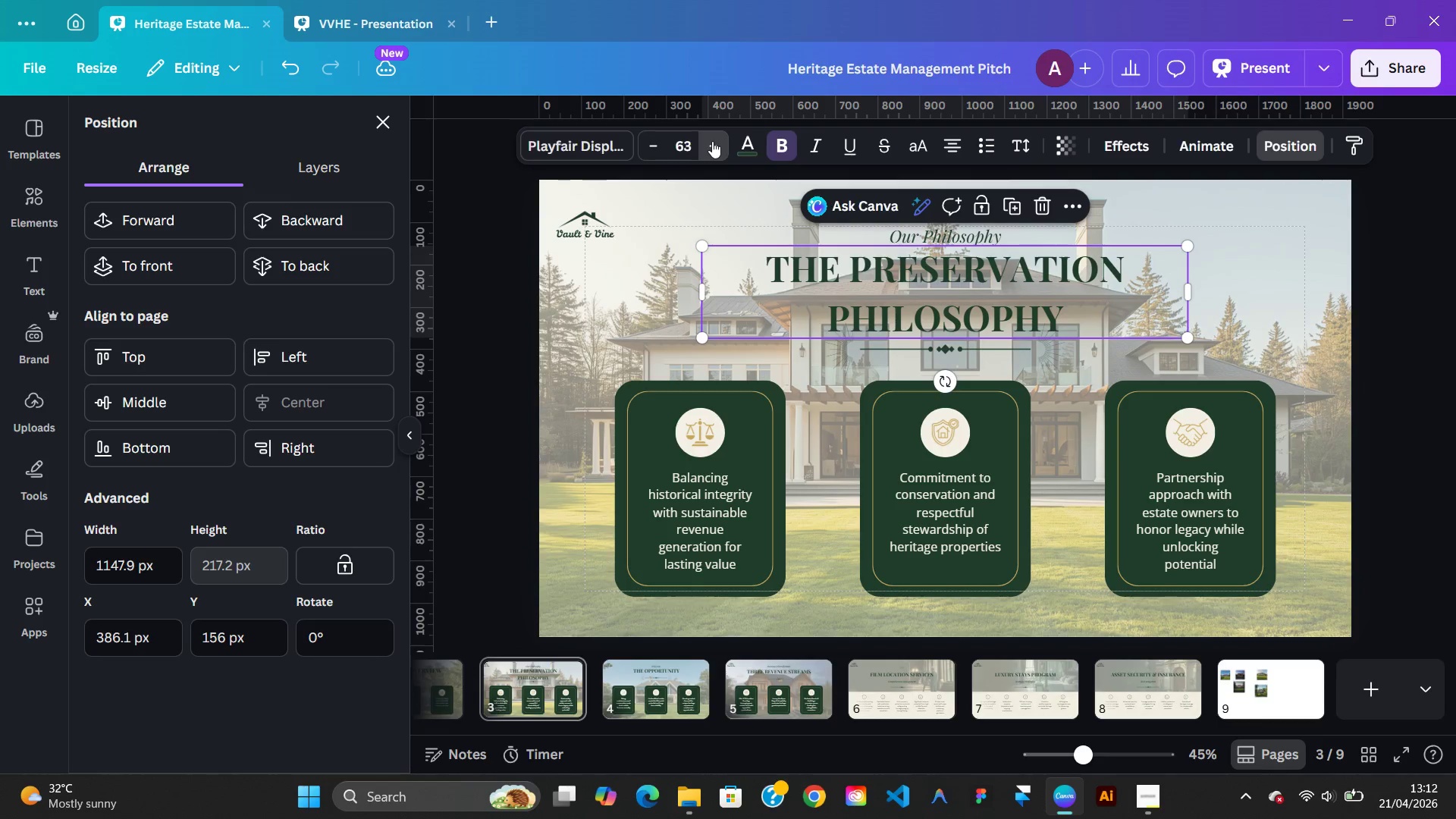 
triple_click([712, 141])
 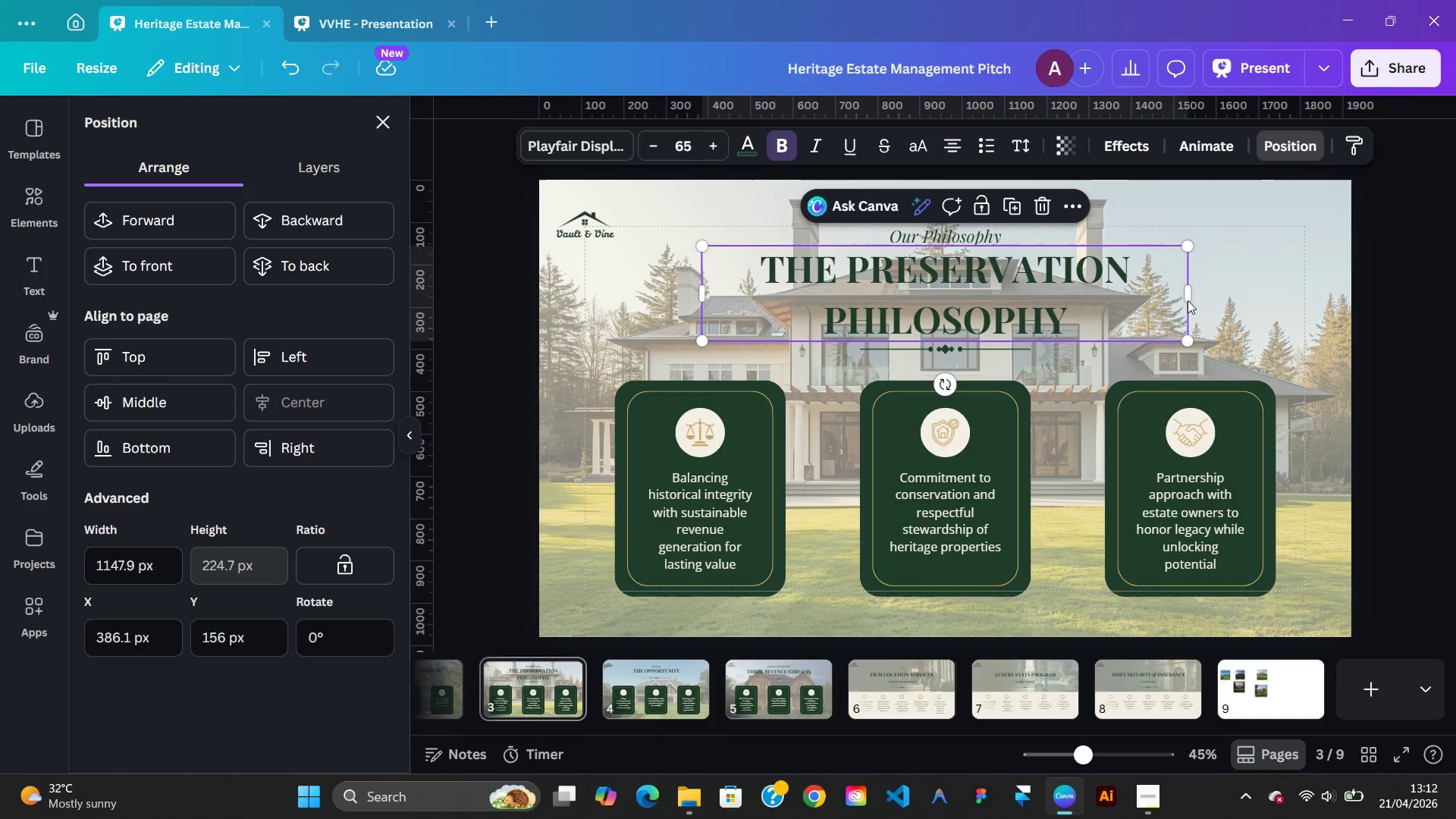 
left_click_drag(start_coordinate=[1192, 297], to_coordinate=[1224, 311])
 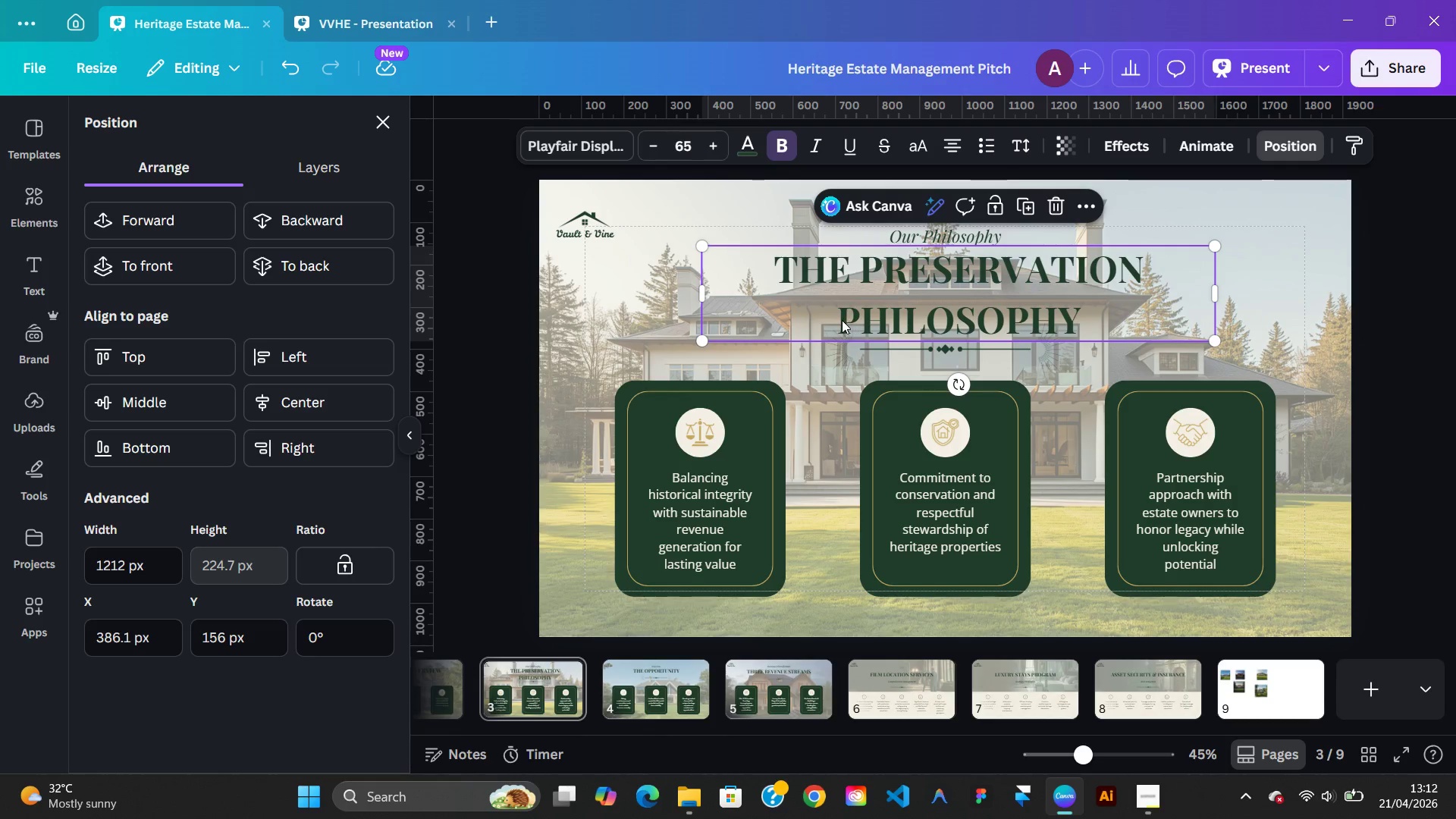 
left_click([842, 319])
 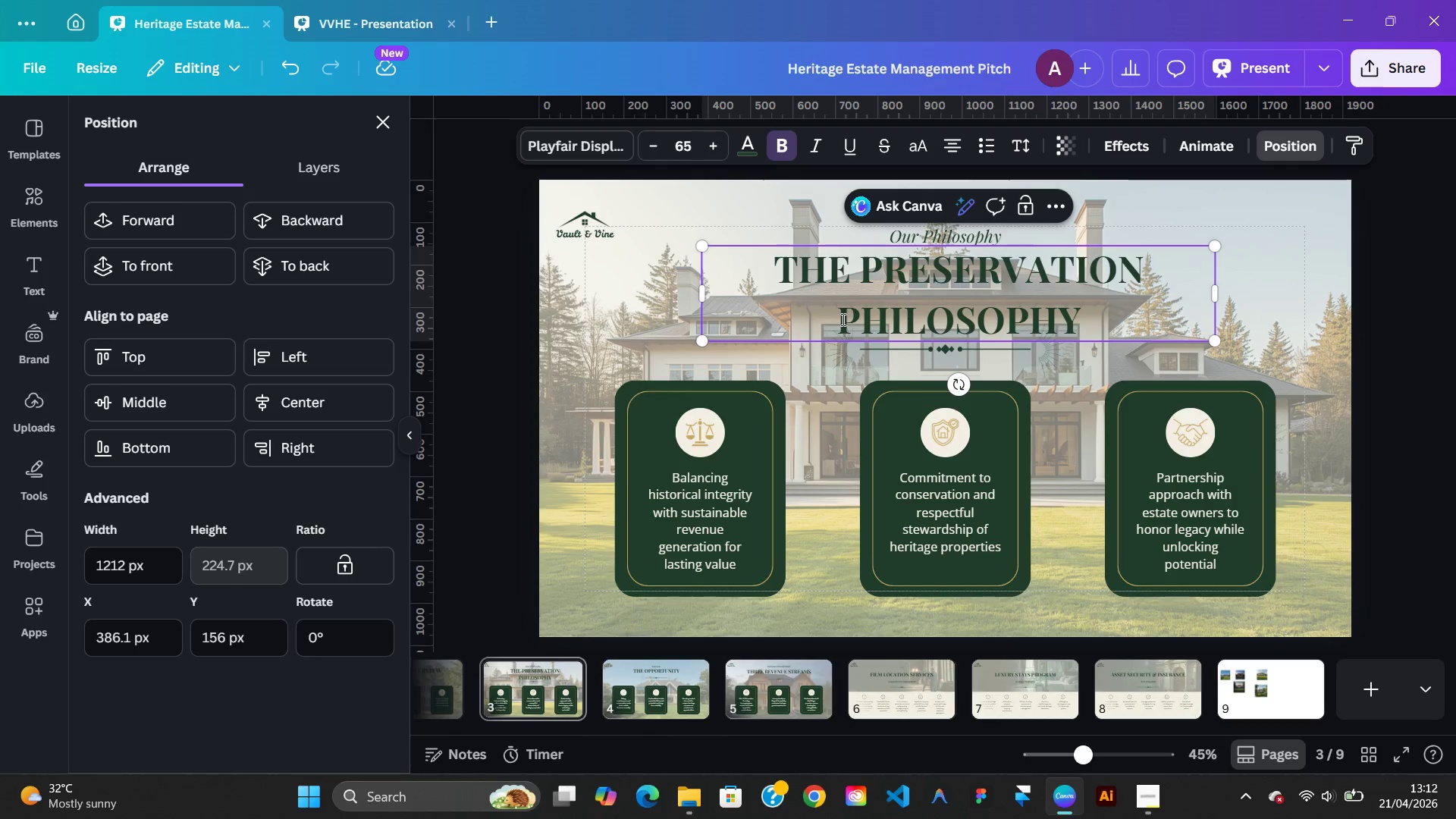 
key(Backspace)
 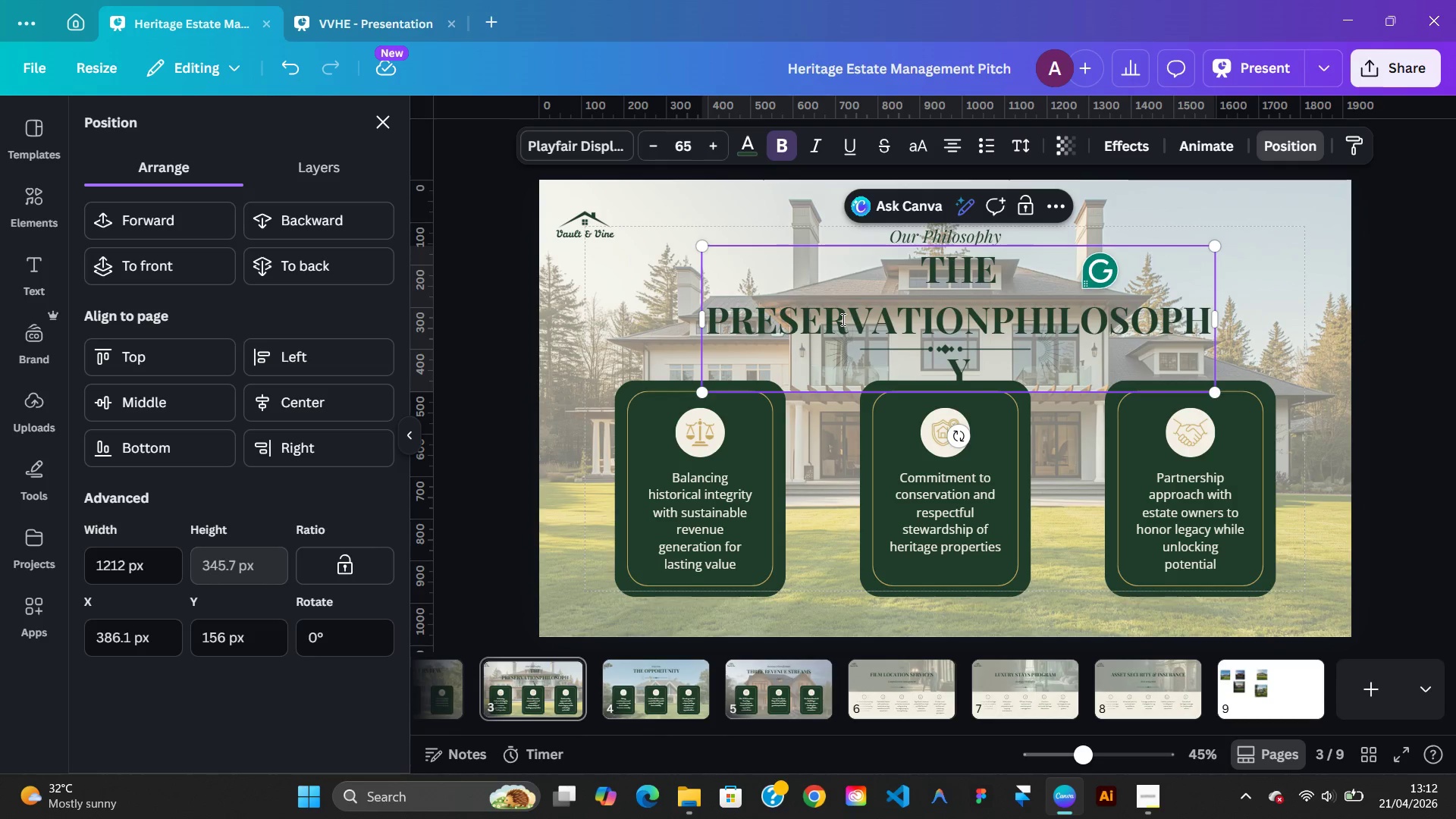 
key(Space)
 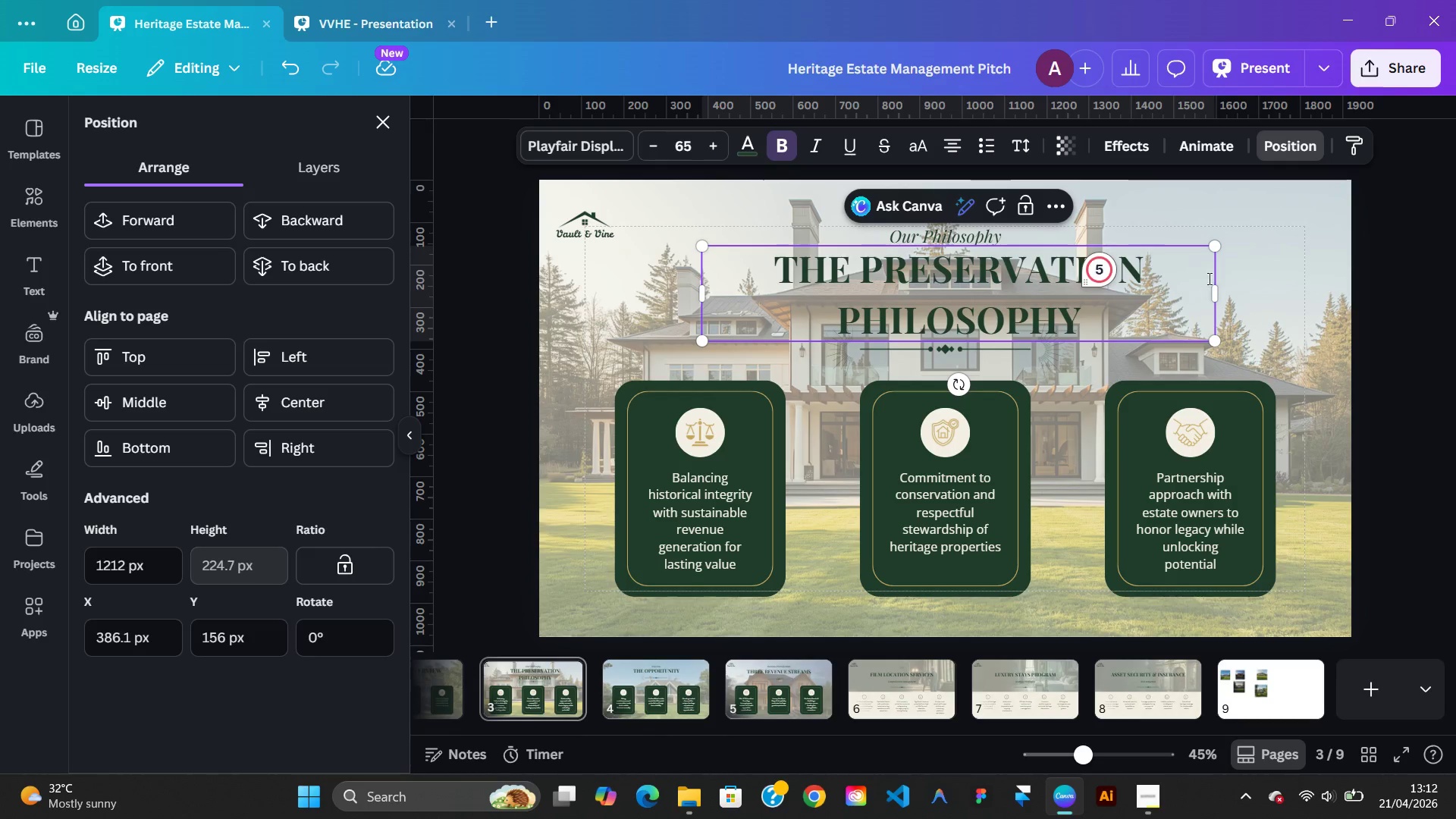 
left_click_drag(start_coordinate=[1221, 291], to_coordinate=[1336, 275])
 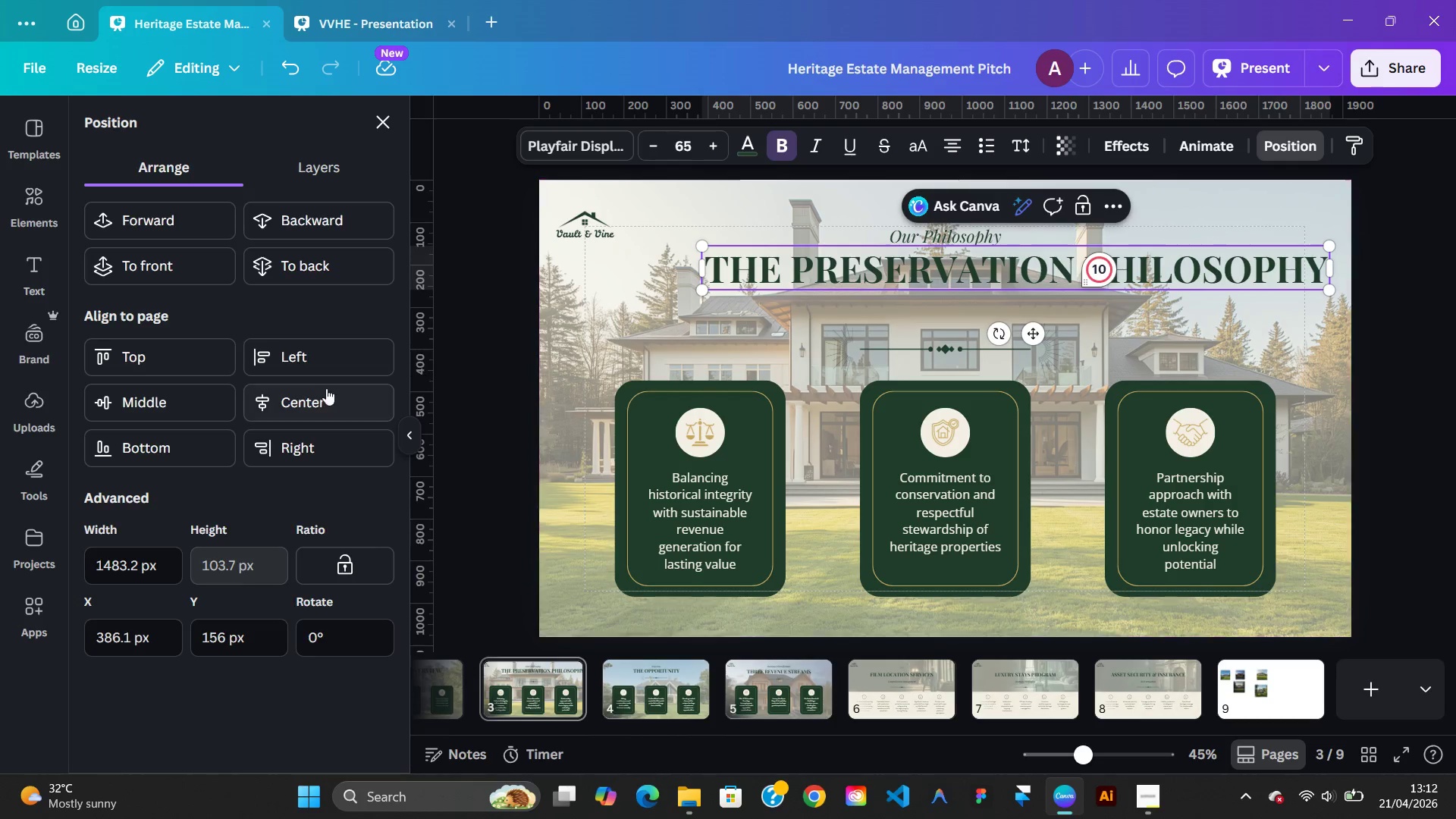 
left_click([323, 393])
 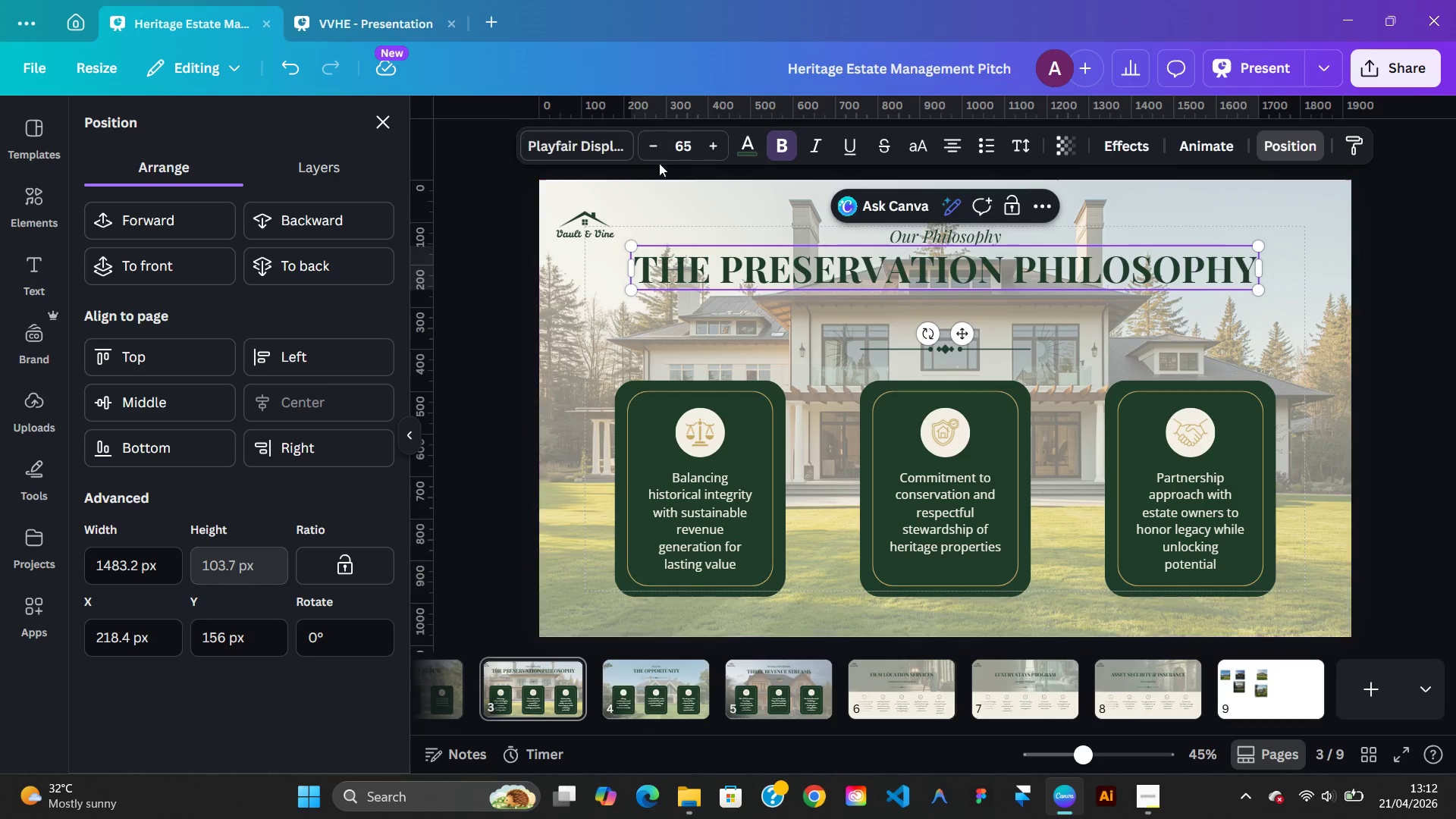 
left_click([654, 151])
 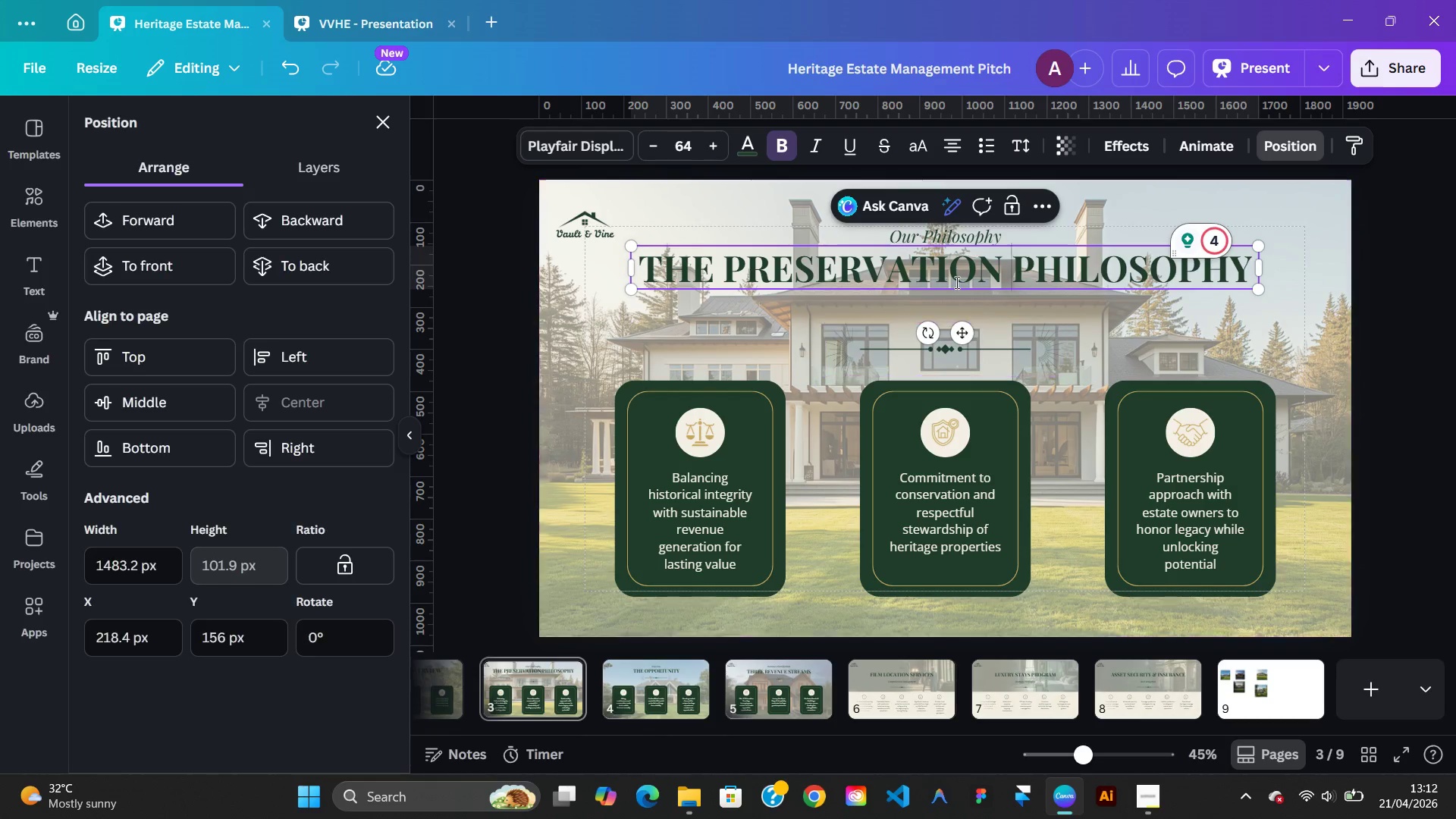 
left_click_drag(start_coordinate=[956, 280], to_coordinate=[956, 284])
 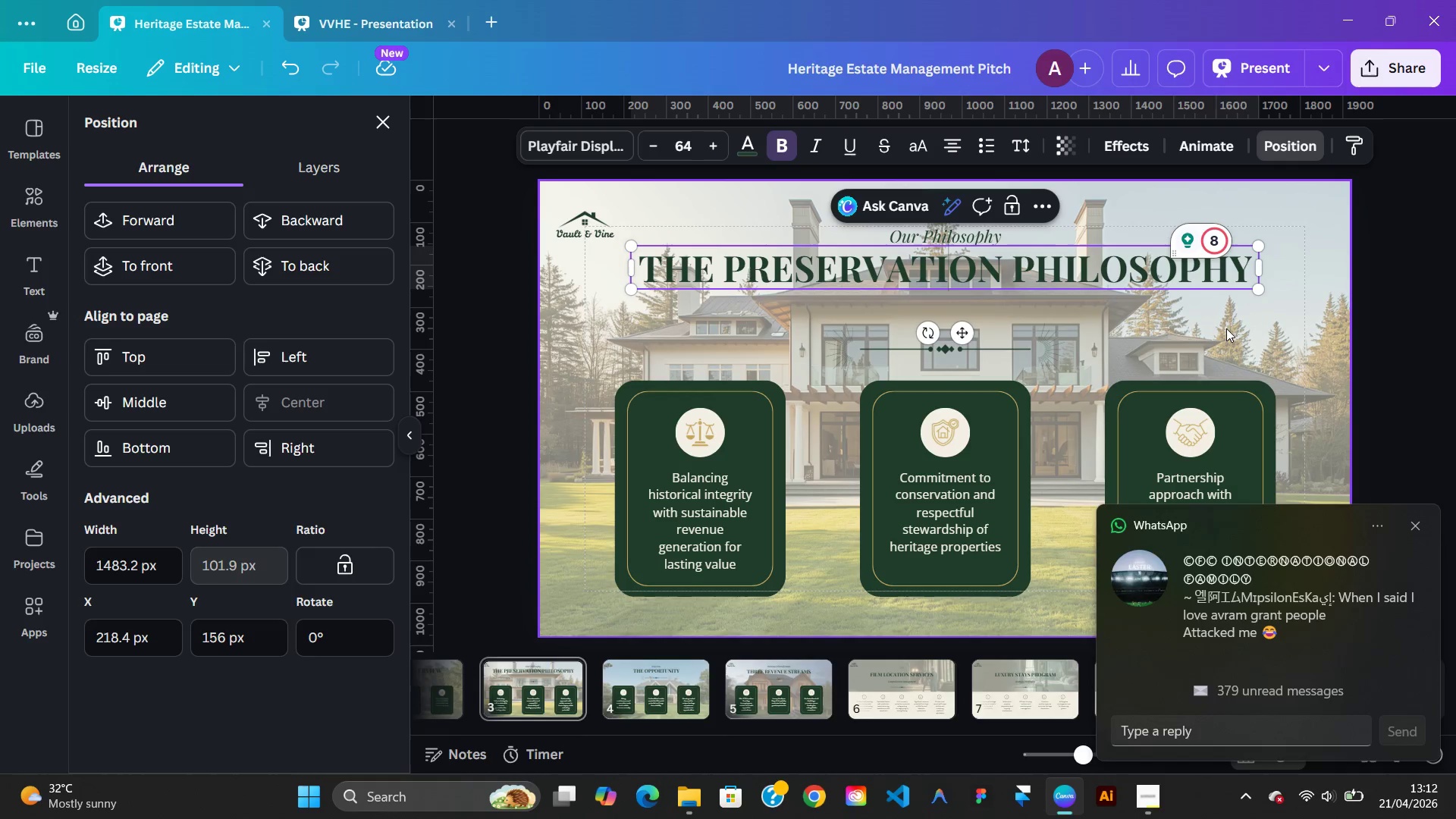 
left_click([1226, 328])
 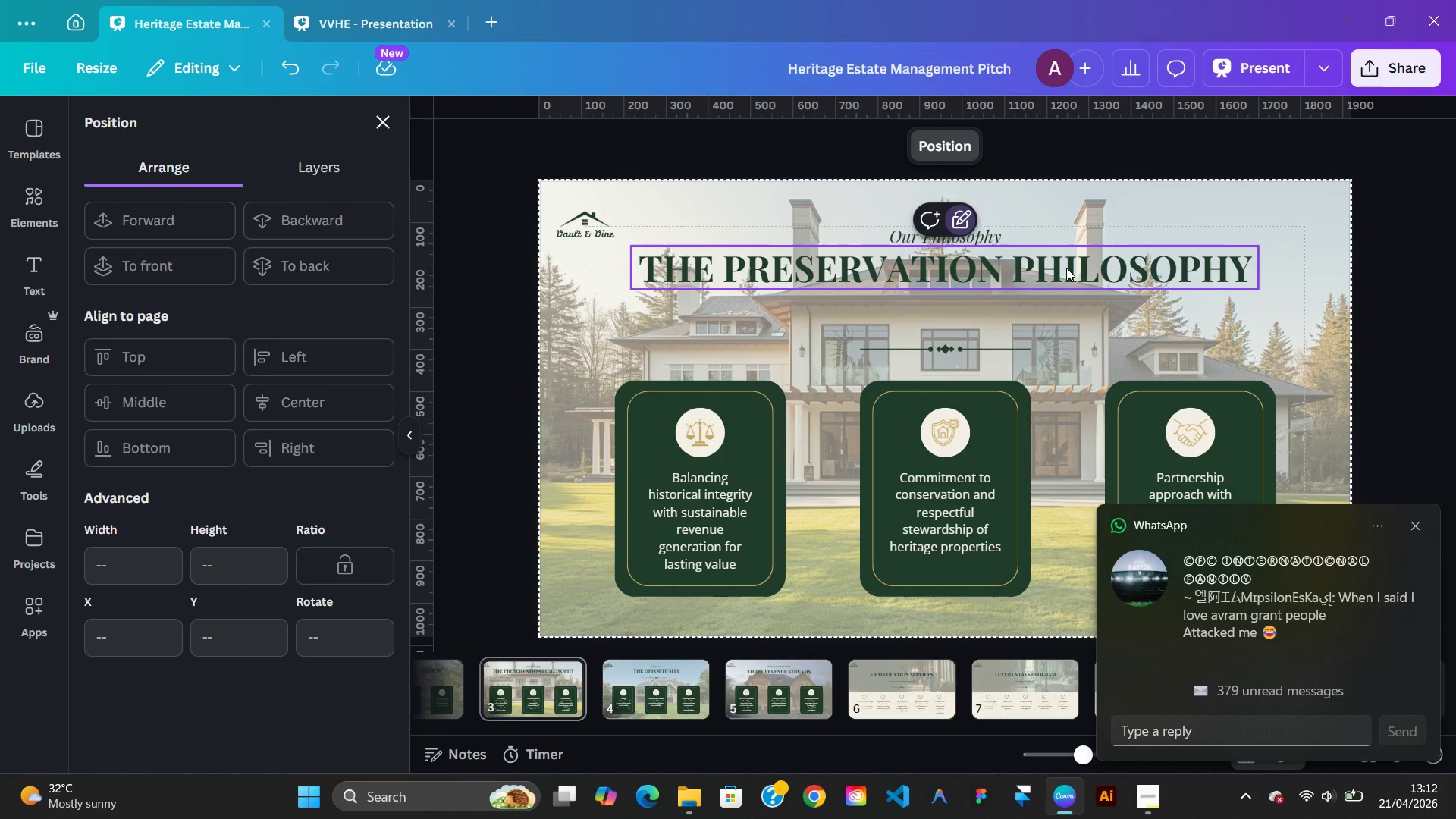 
left_click_drag(start_coordinate=[1066, 268], to_coordinate=[1066, 283])
 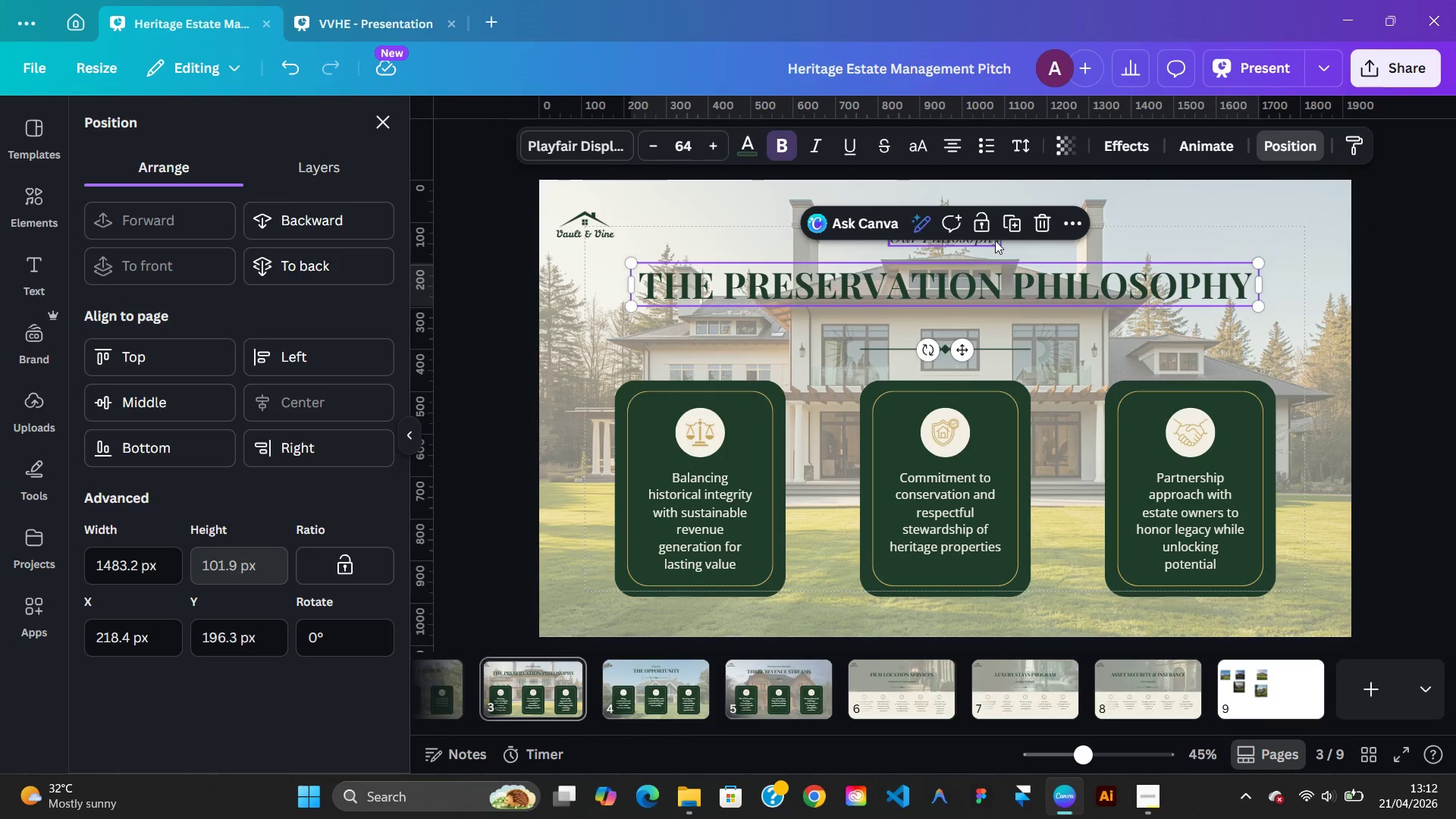 
left_click([995, 240])
 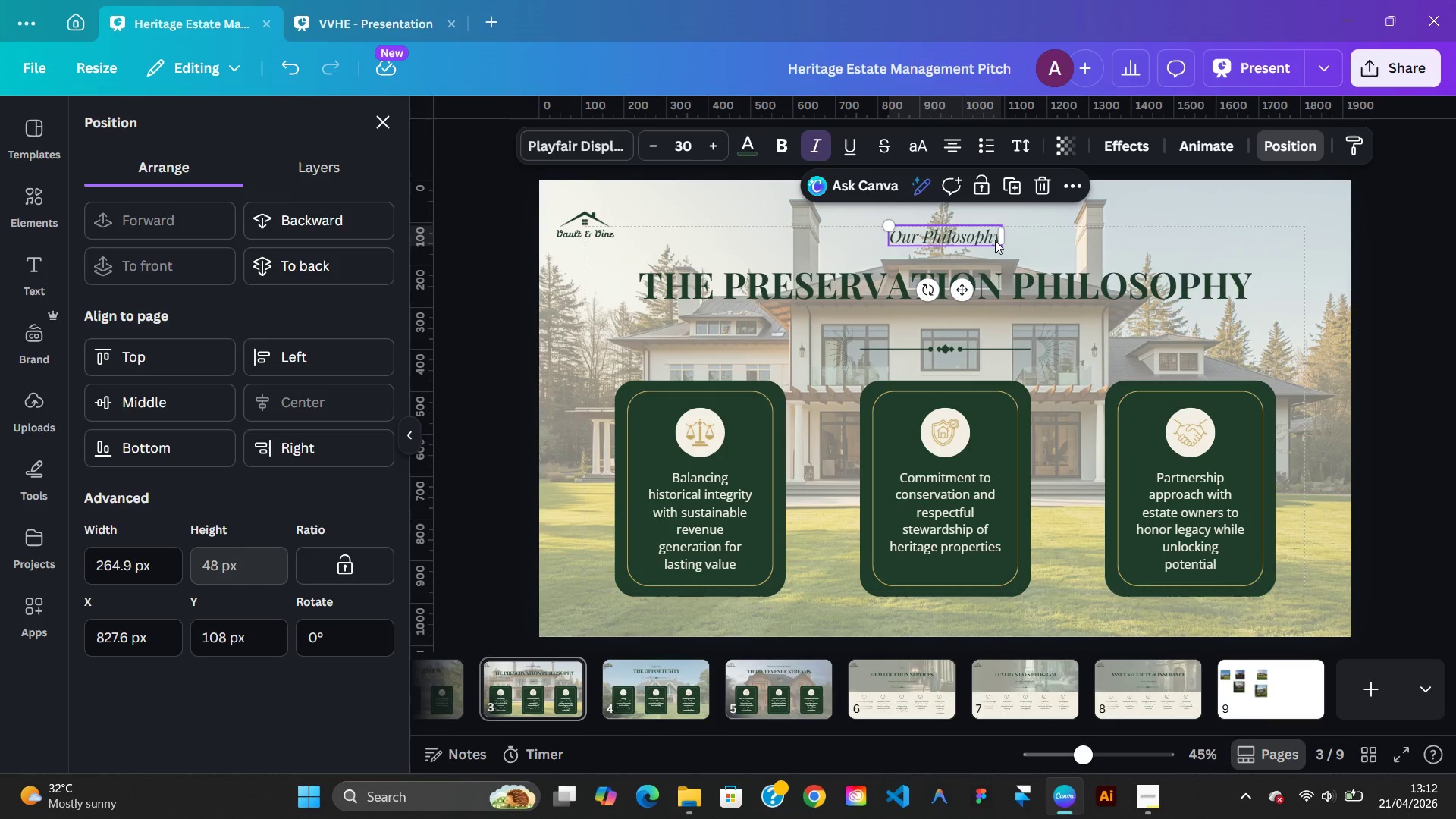 
hold_key(key=AltLeft, duration=0.61)
 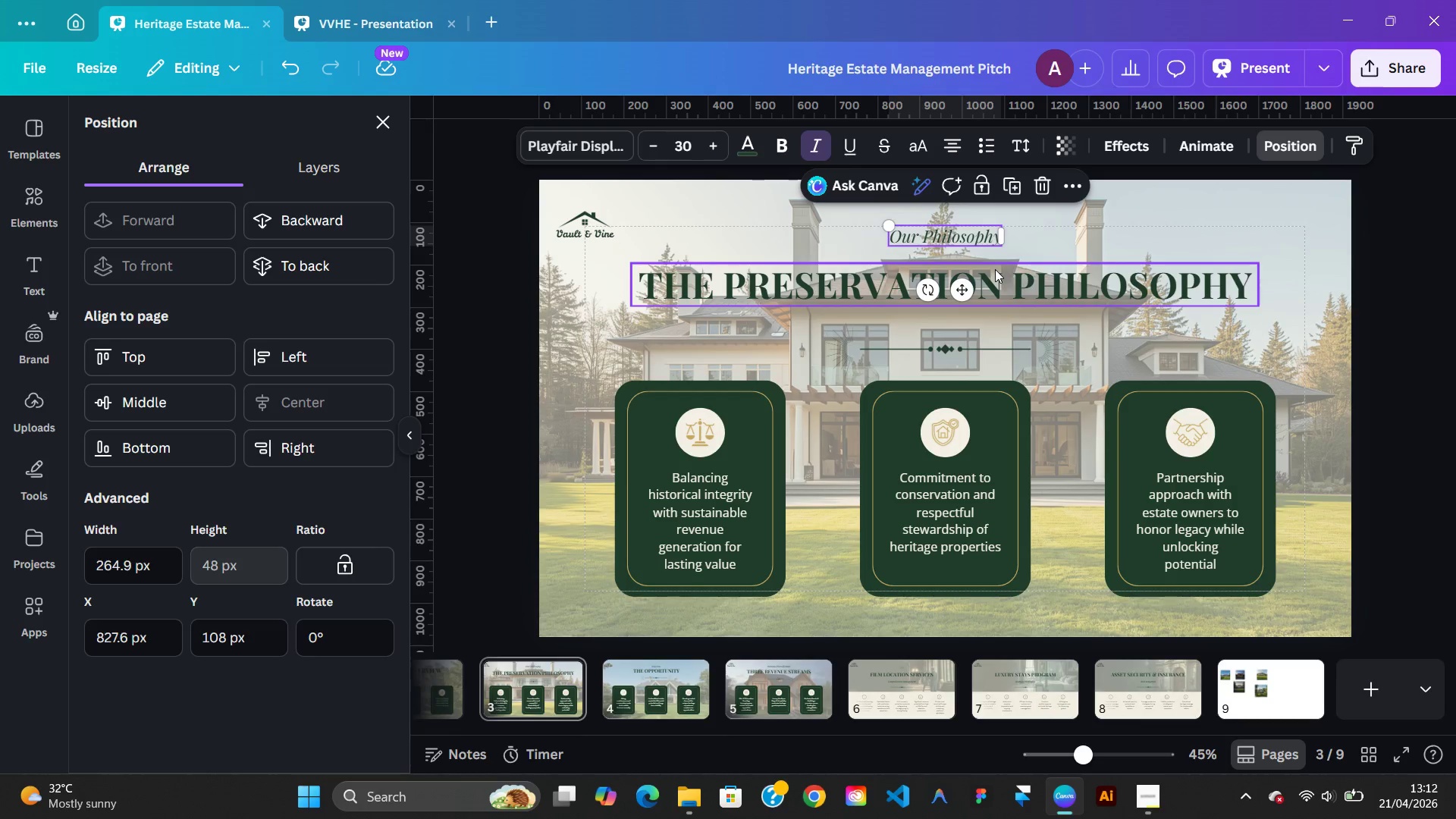 
left_click([995, 269])
 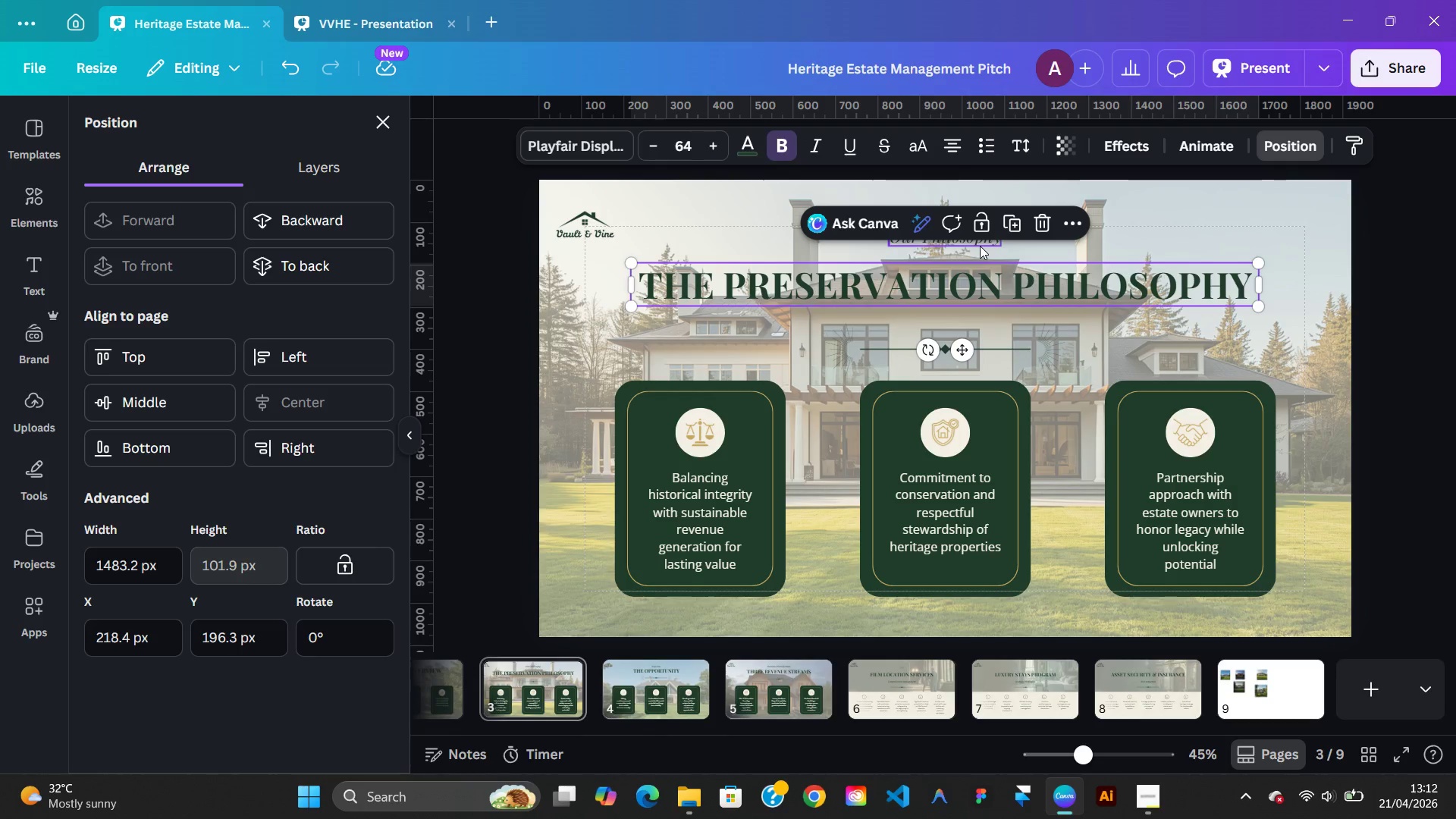 
hold_key(key=AltLeft, duration=0.72)
 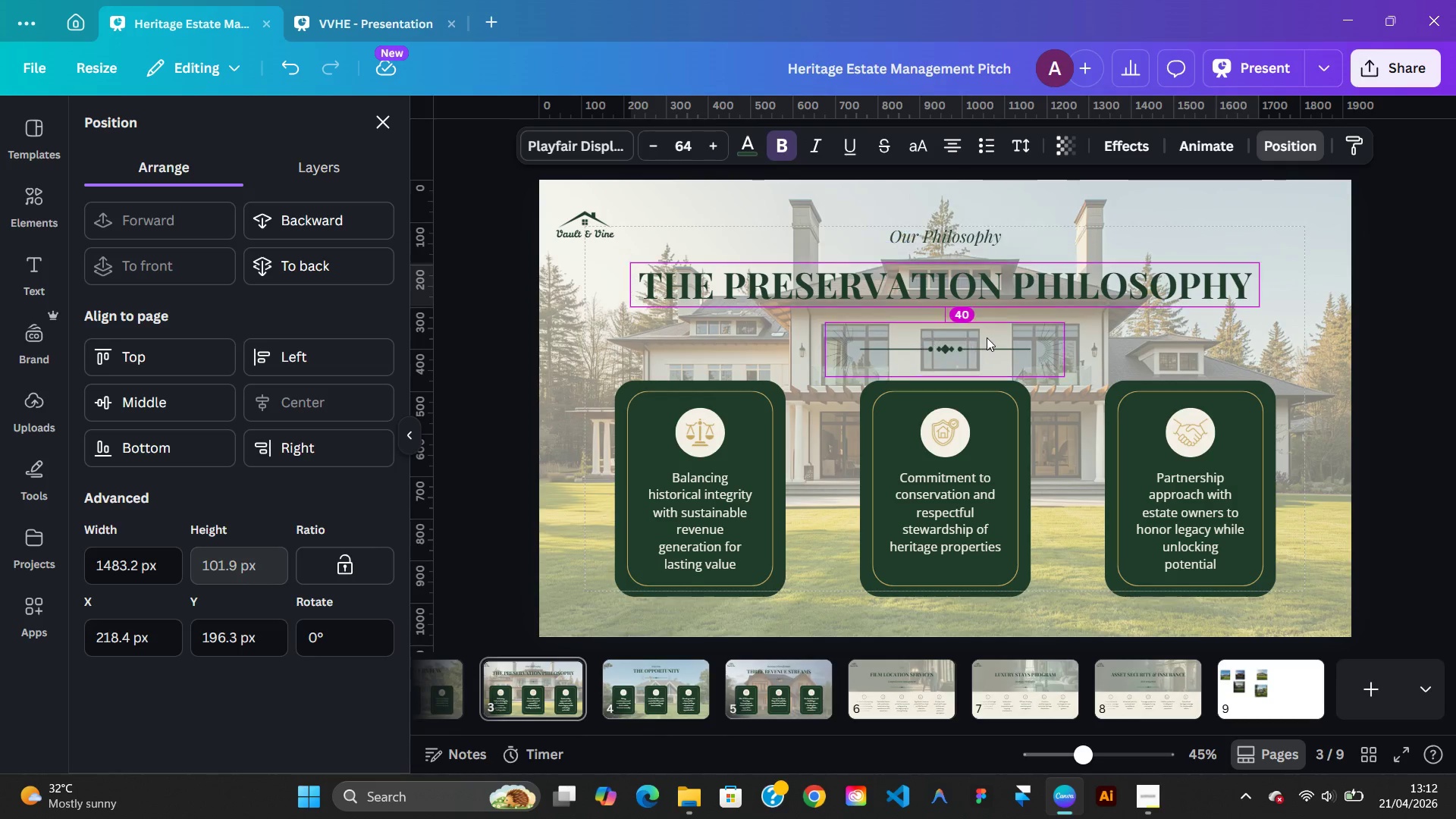 
hold_key(key=AltLeft, duration=0.5)
 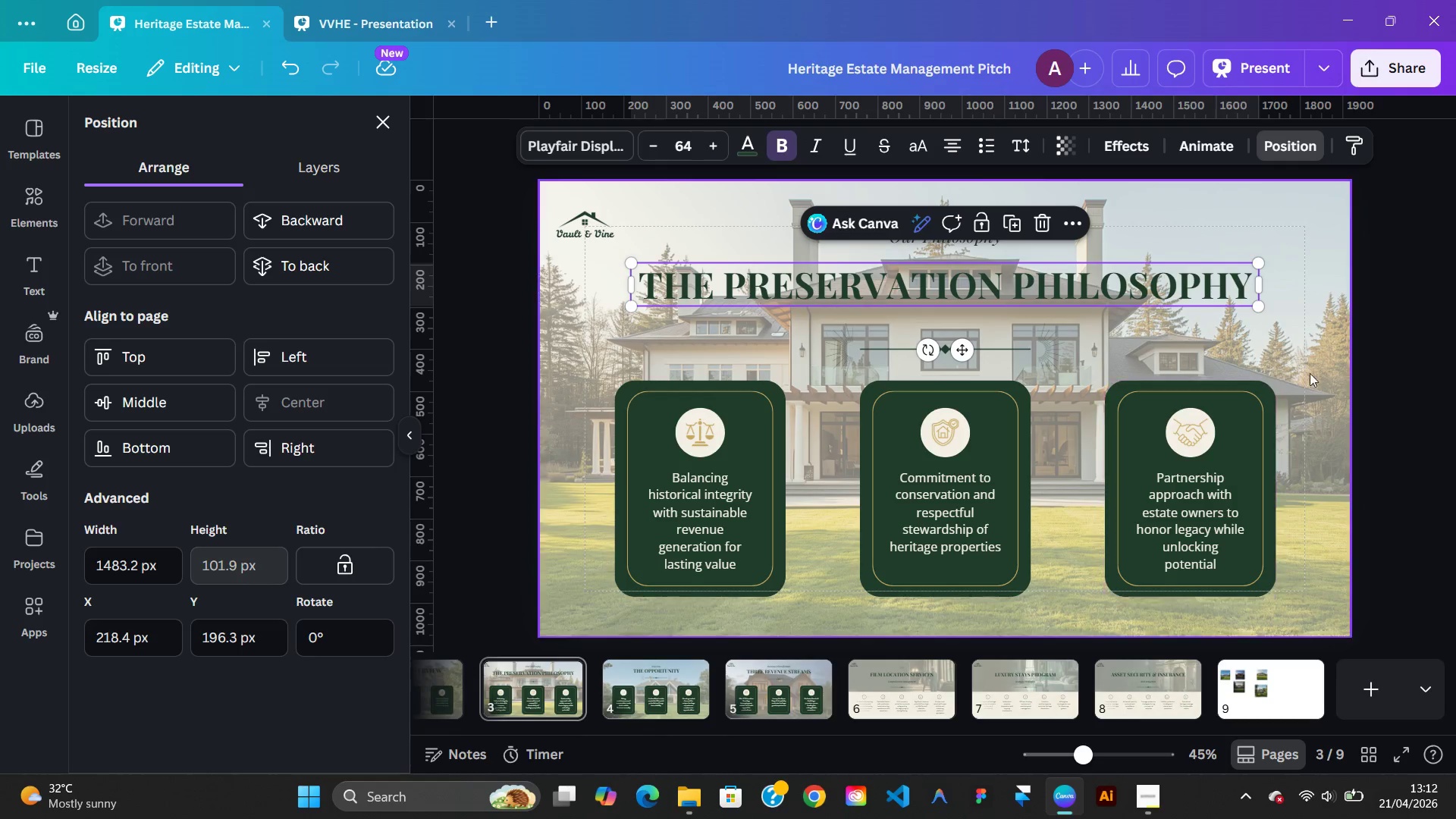 
left_click([1310, 356])
 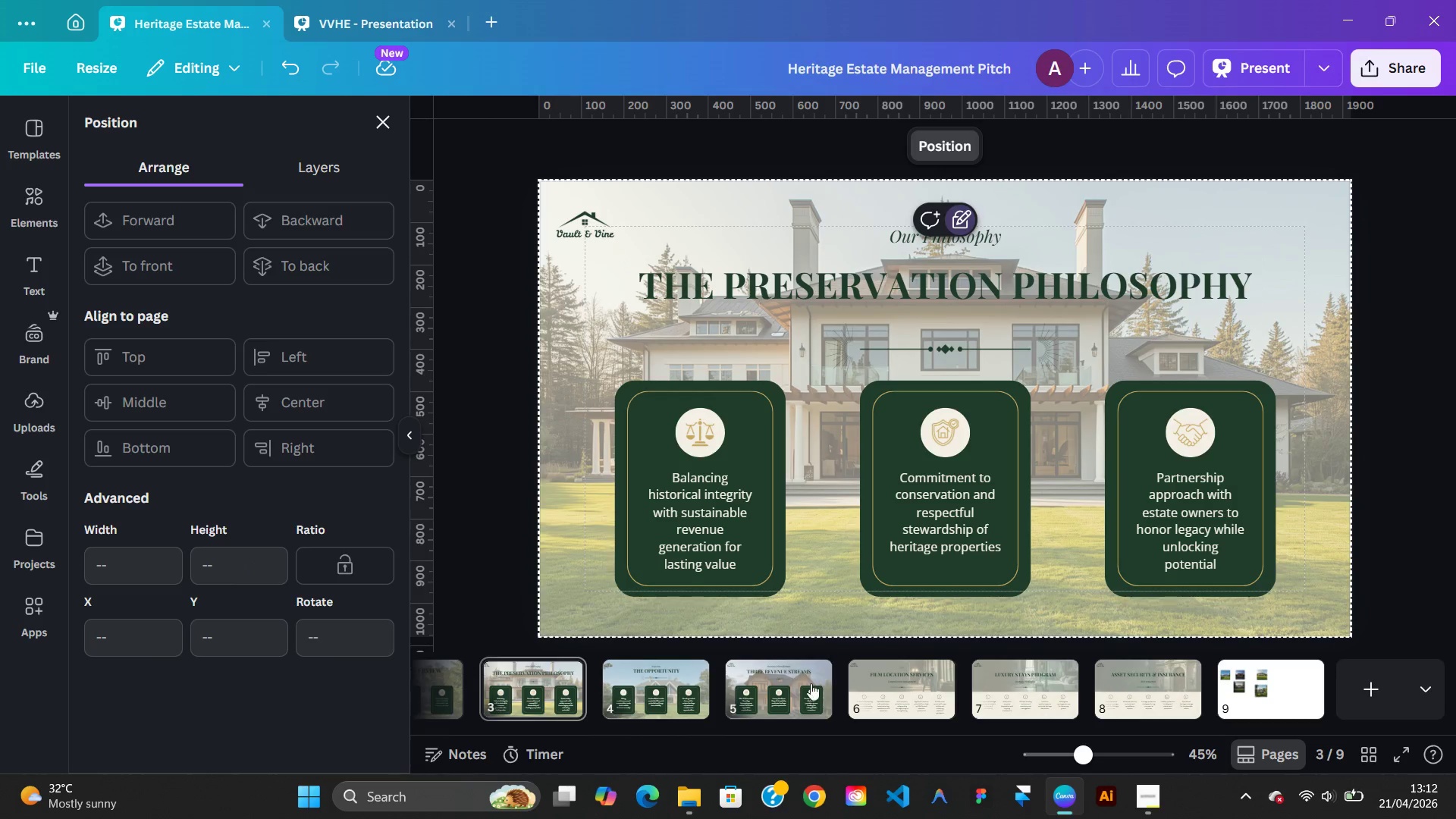 
left_click([686, 676])
 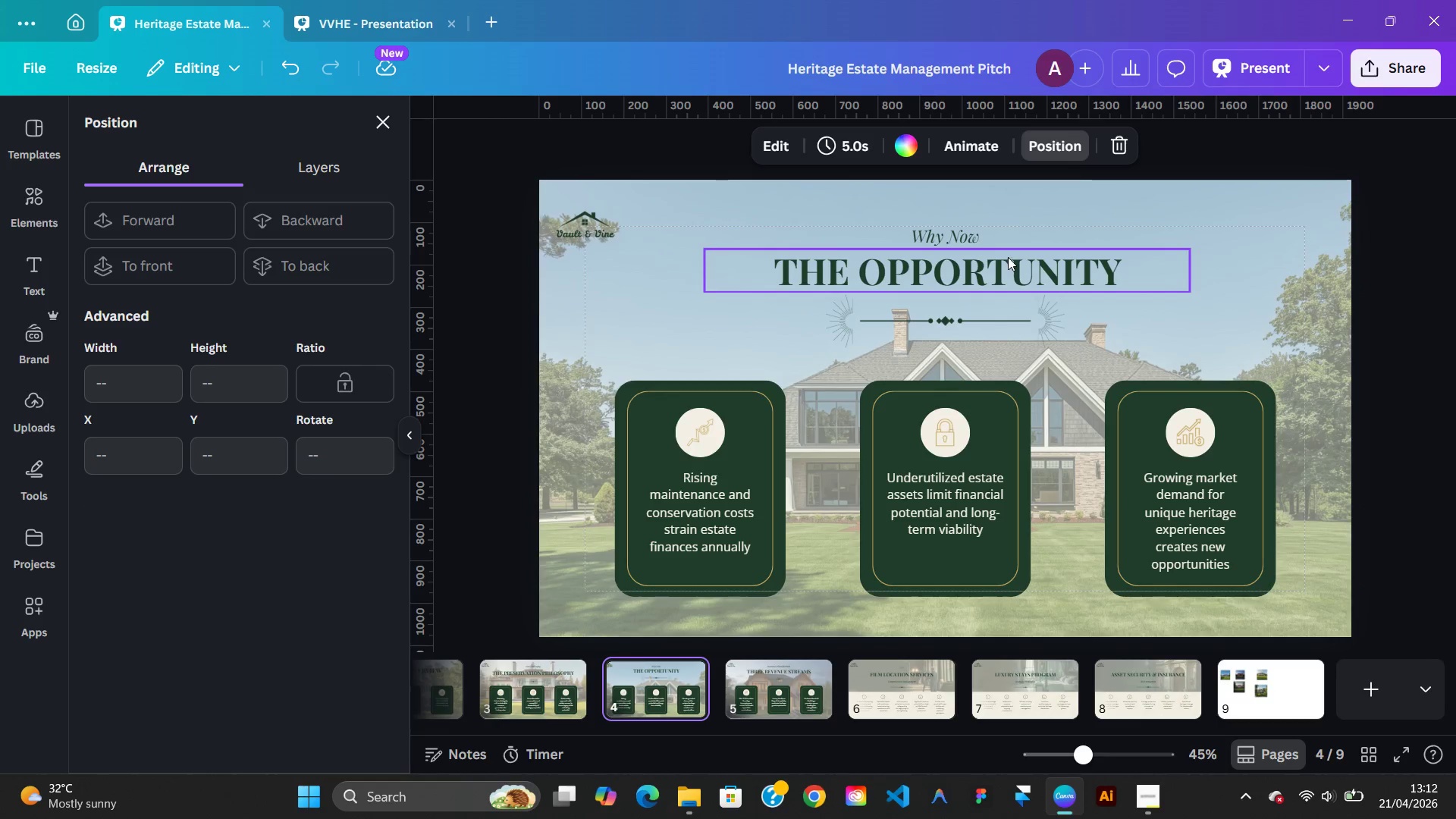 
left_click([1005, 257])
 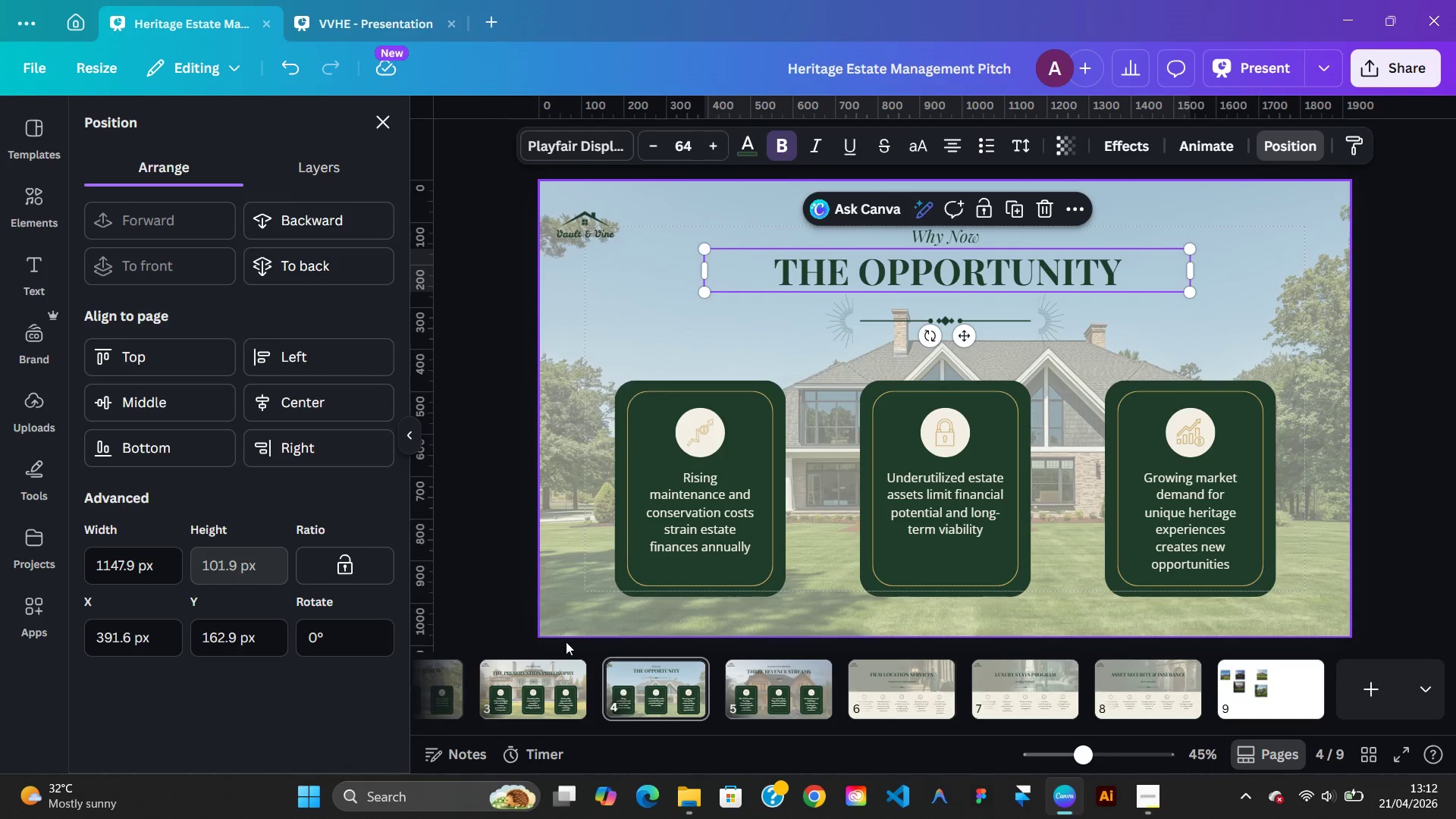 
left_click([453, 684])
 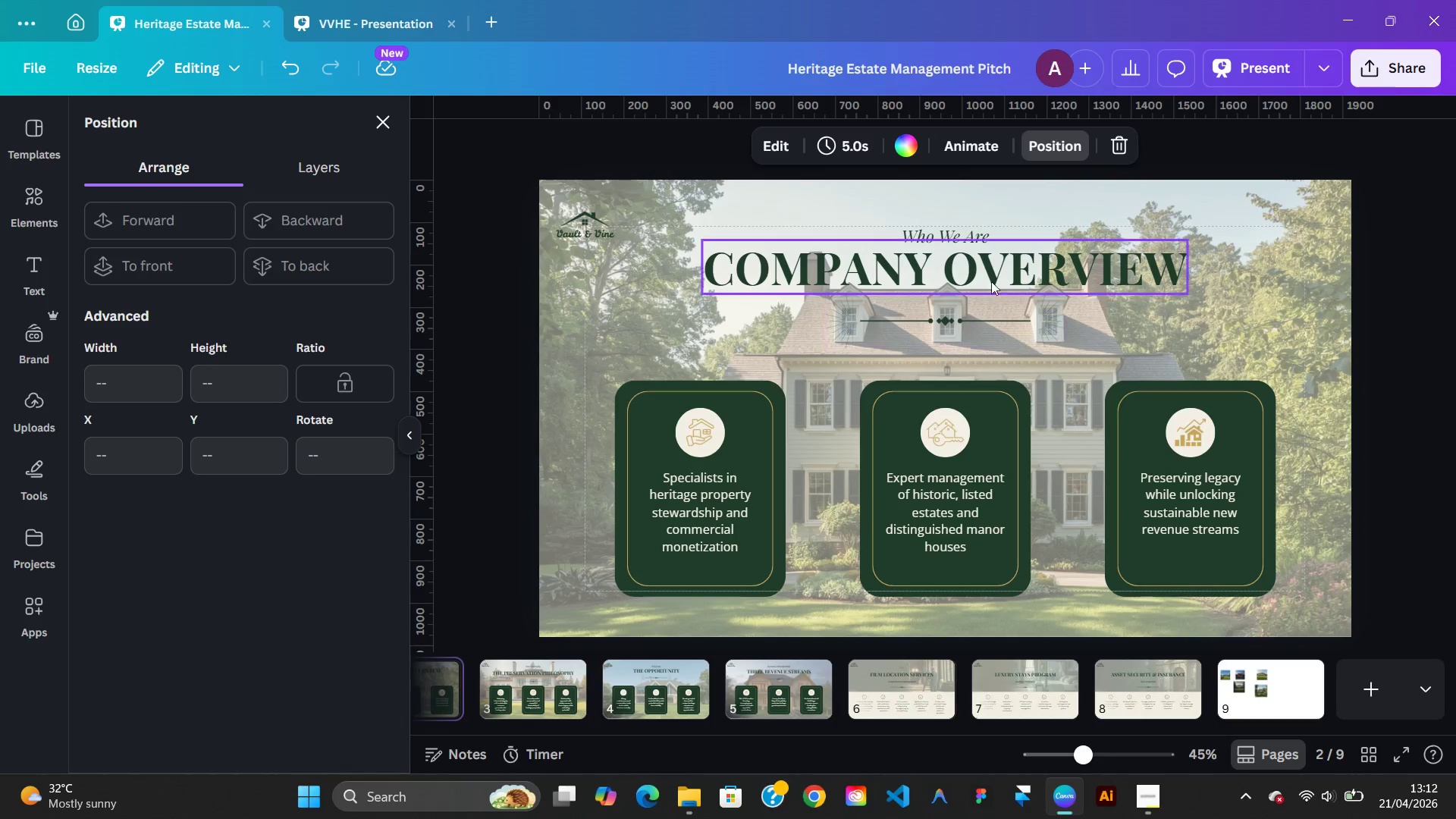 
left_click([991, 266])
 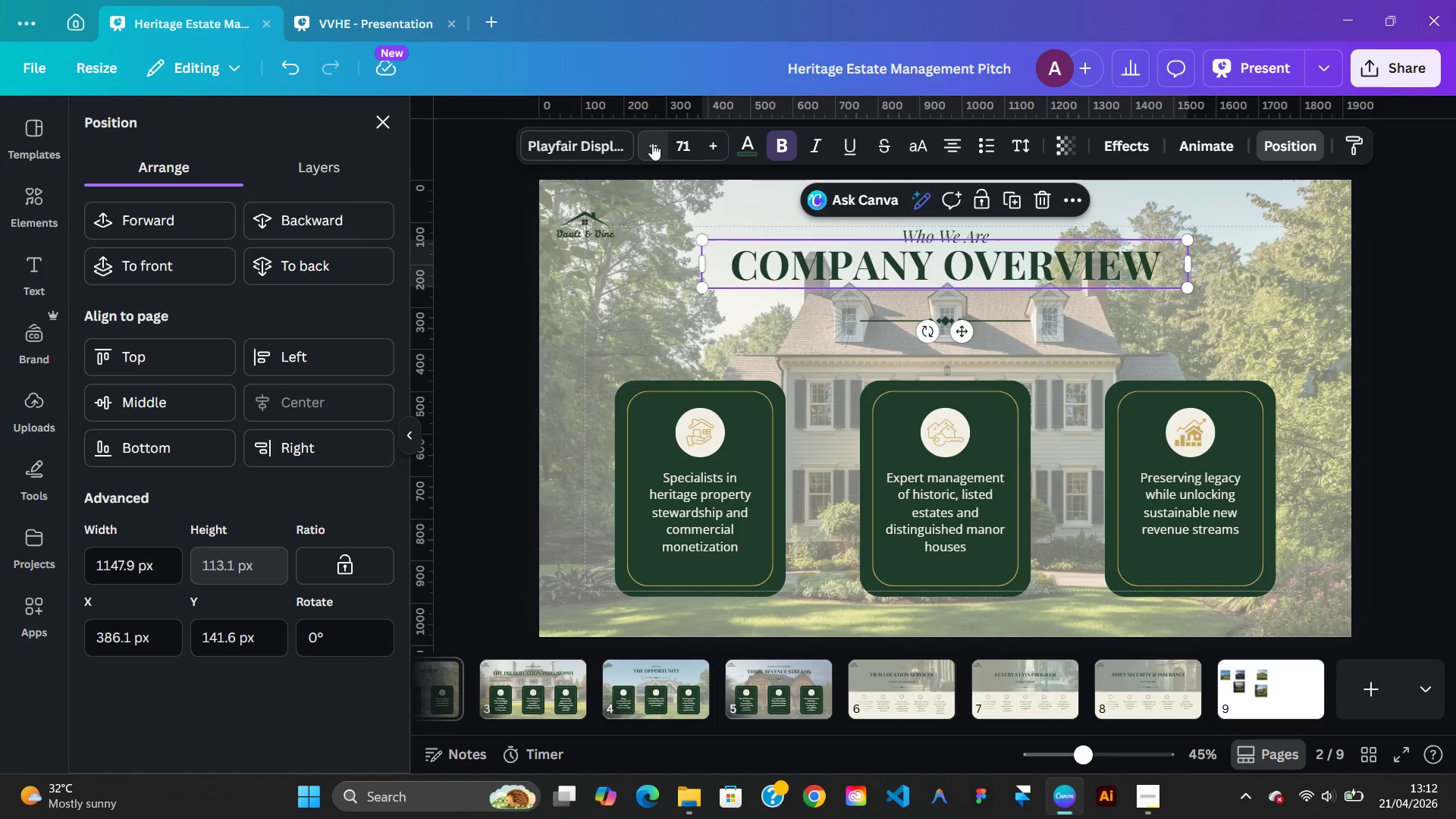 
double_click([652, 143])
 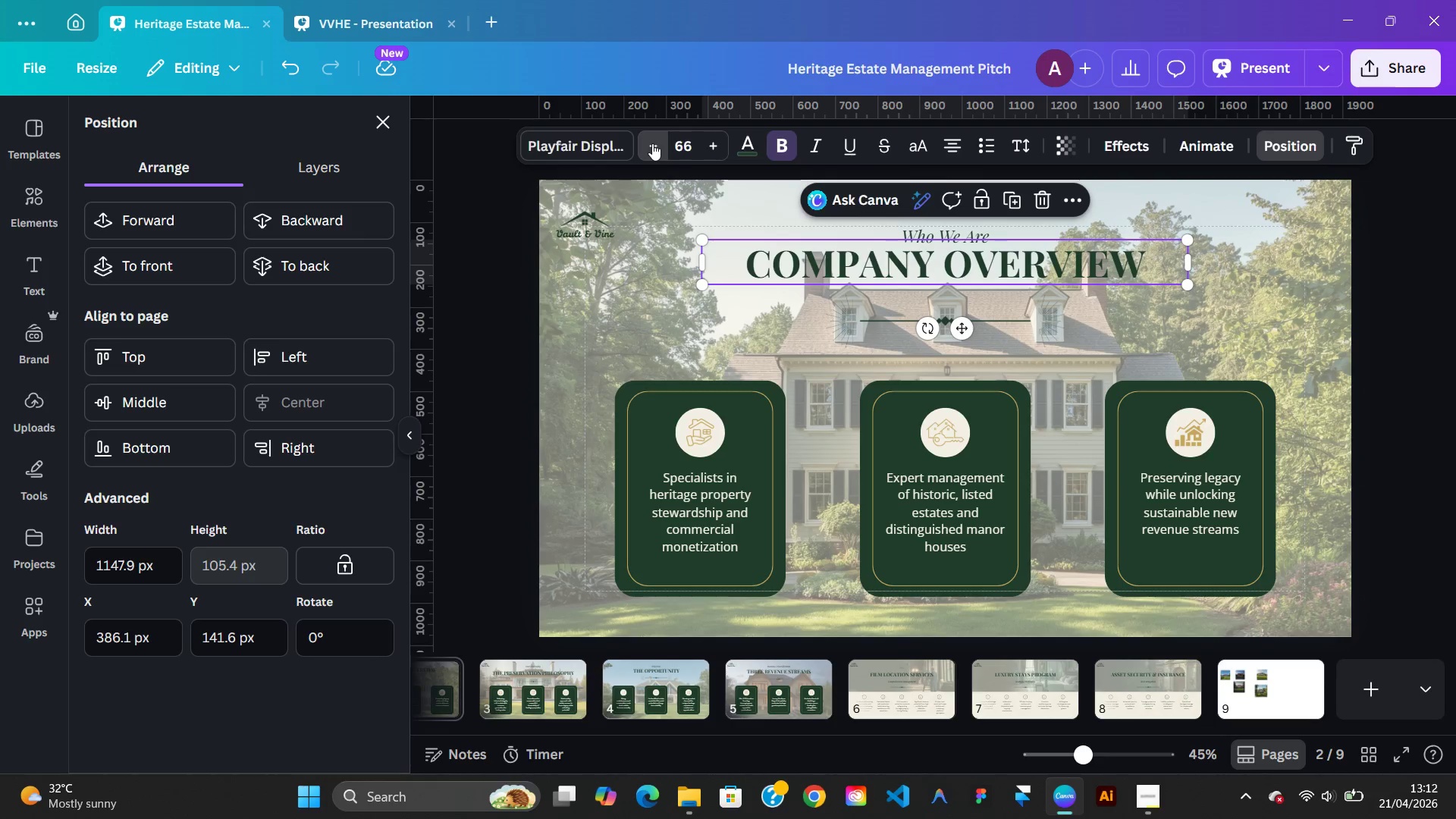 
triple_click([652, 143])
 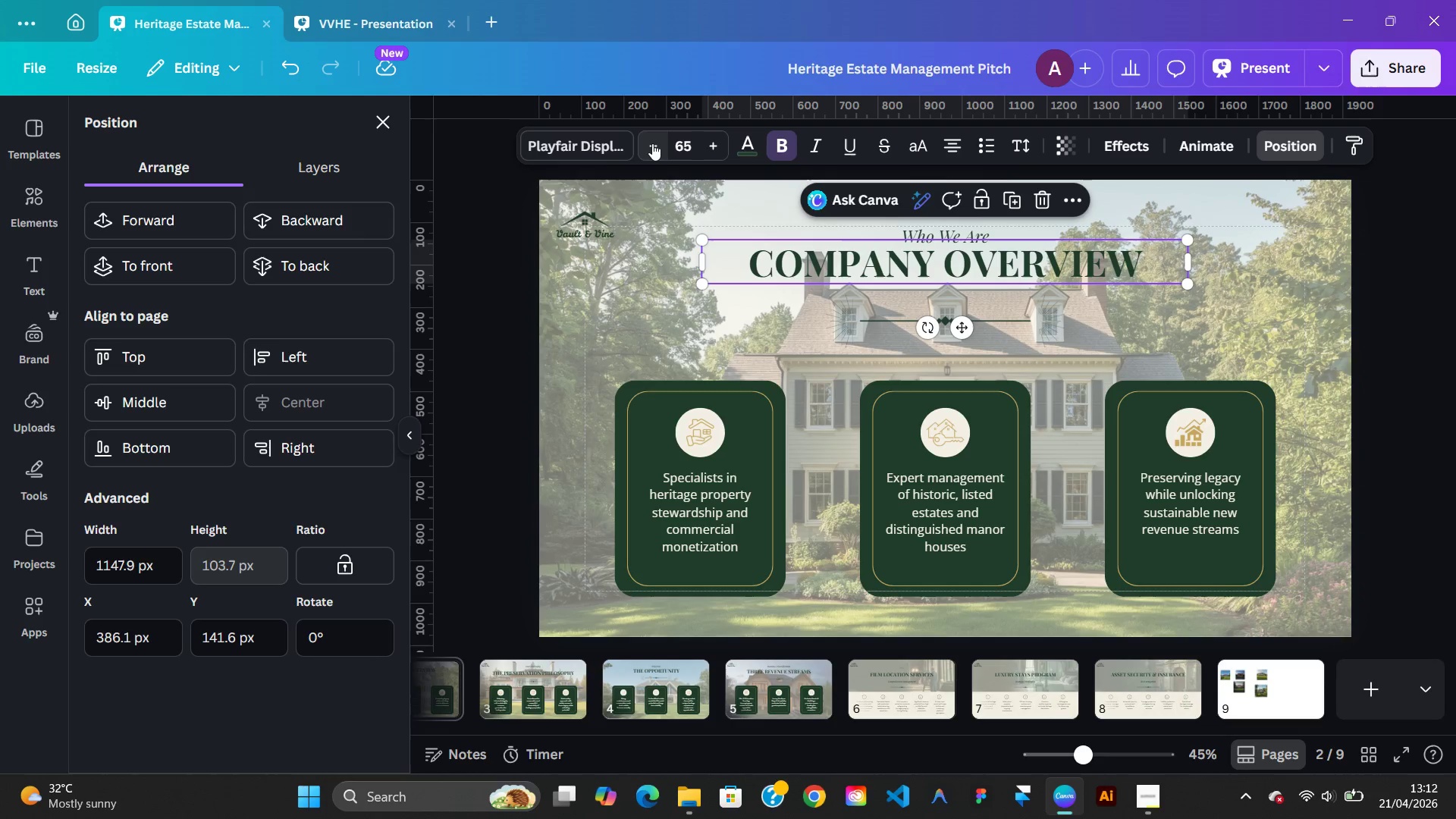 
triple_click([652, 143])
 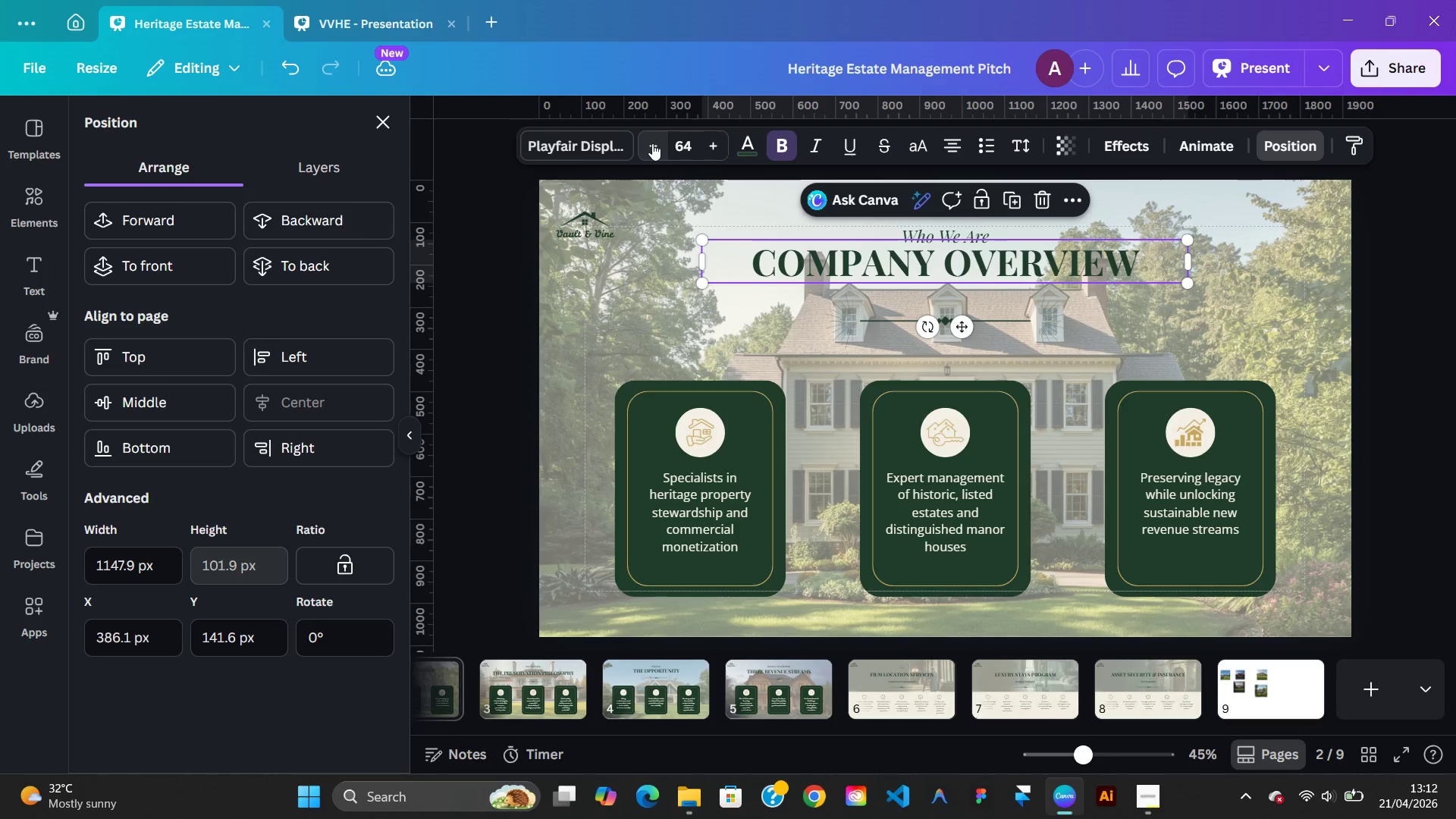 
left_click([652, 143])
 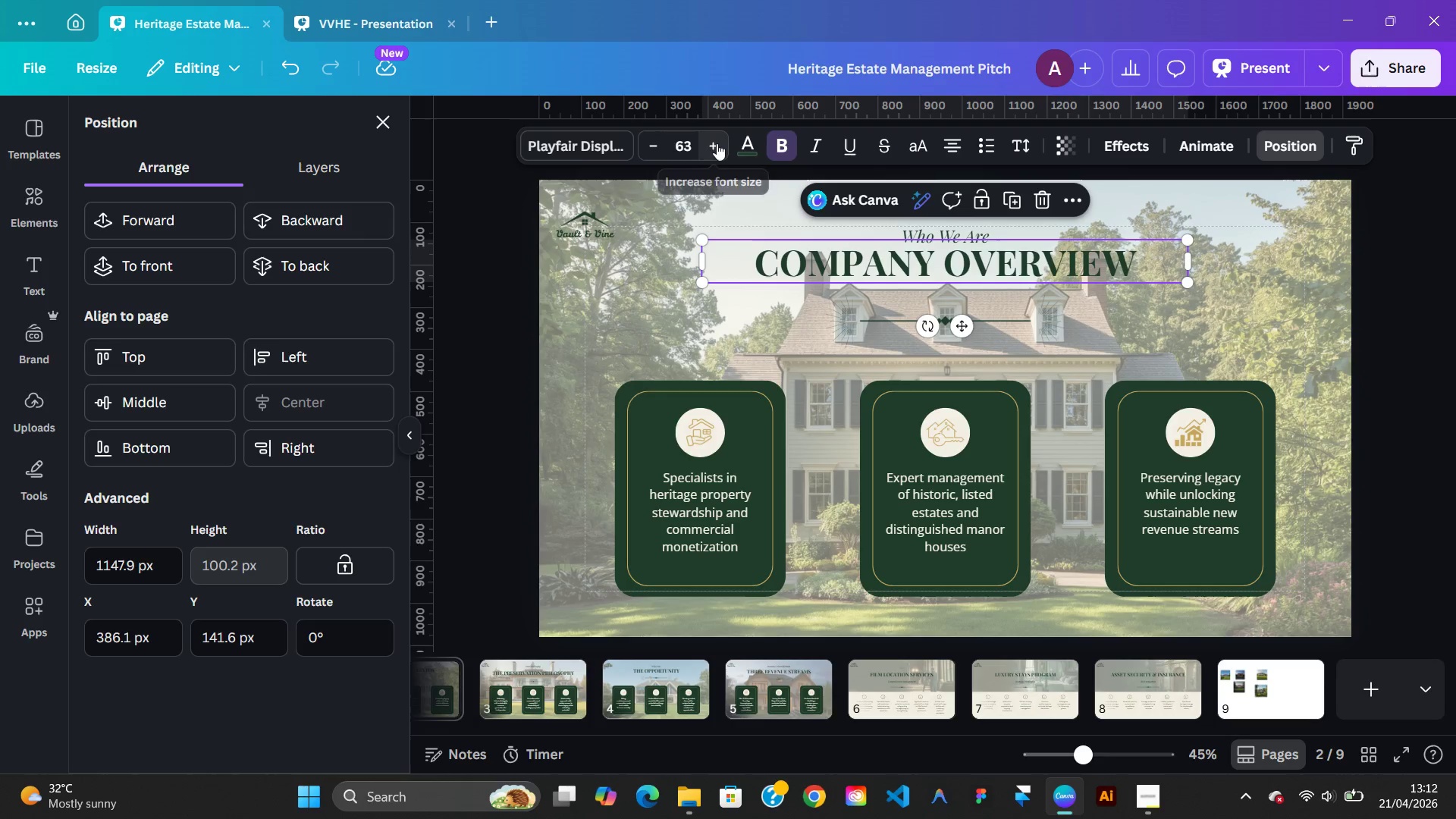 
left_click([717, 144])
 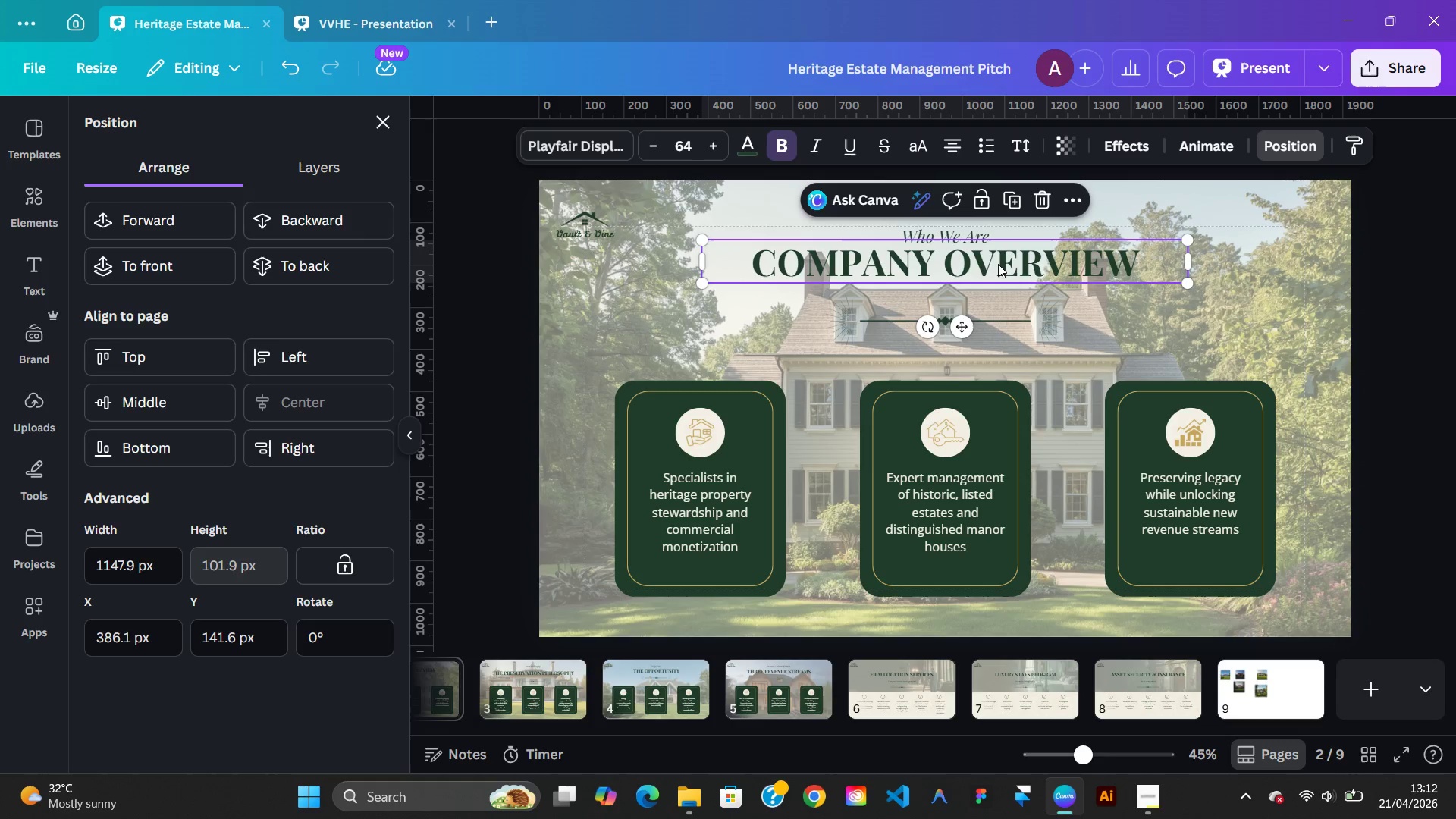 
left_click_drag(start_coordinate=[993, 264], to_coordinate=[993, 273])
 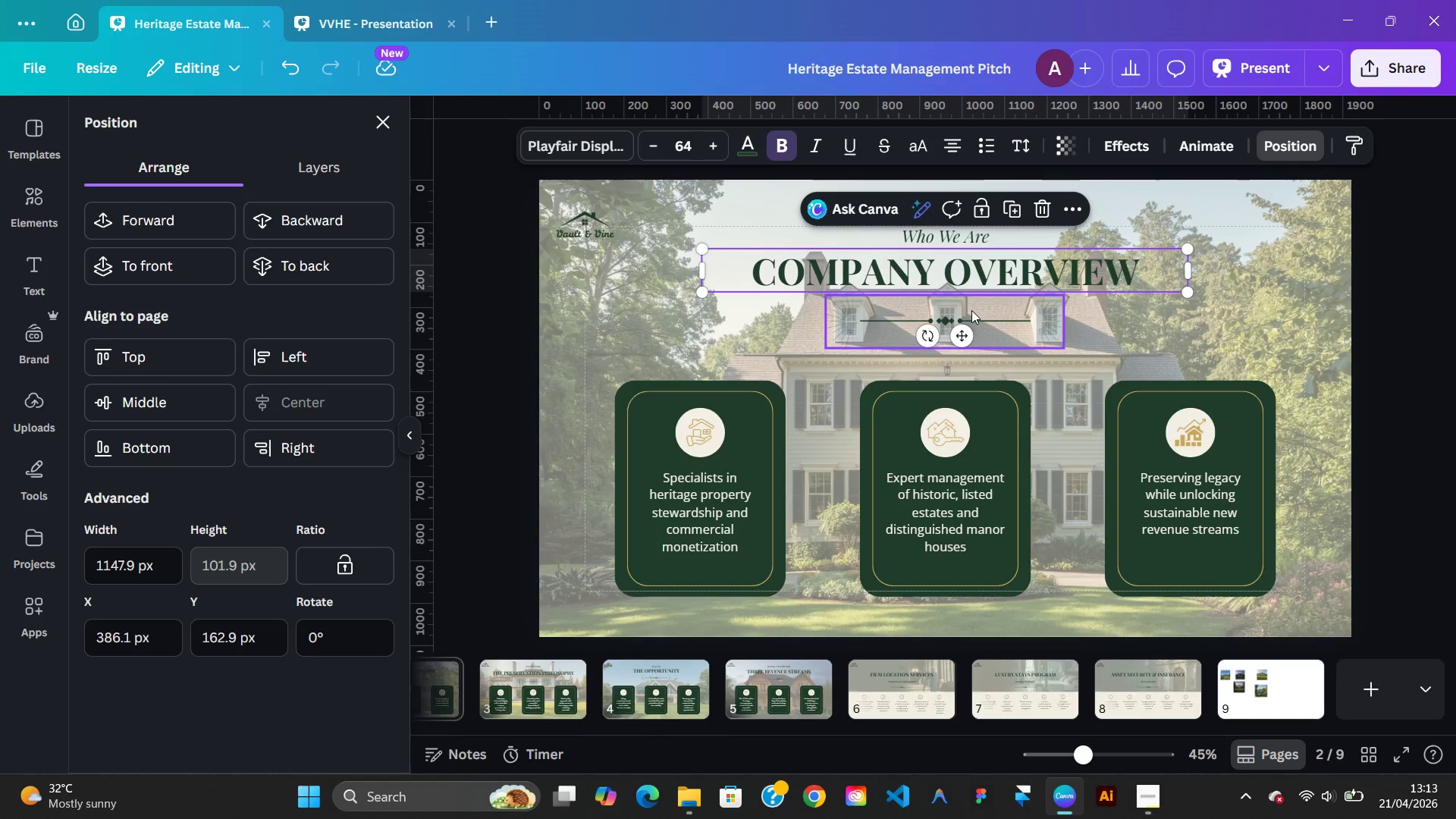 
left_click([1294, 352])
 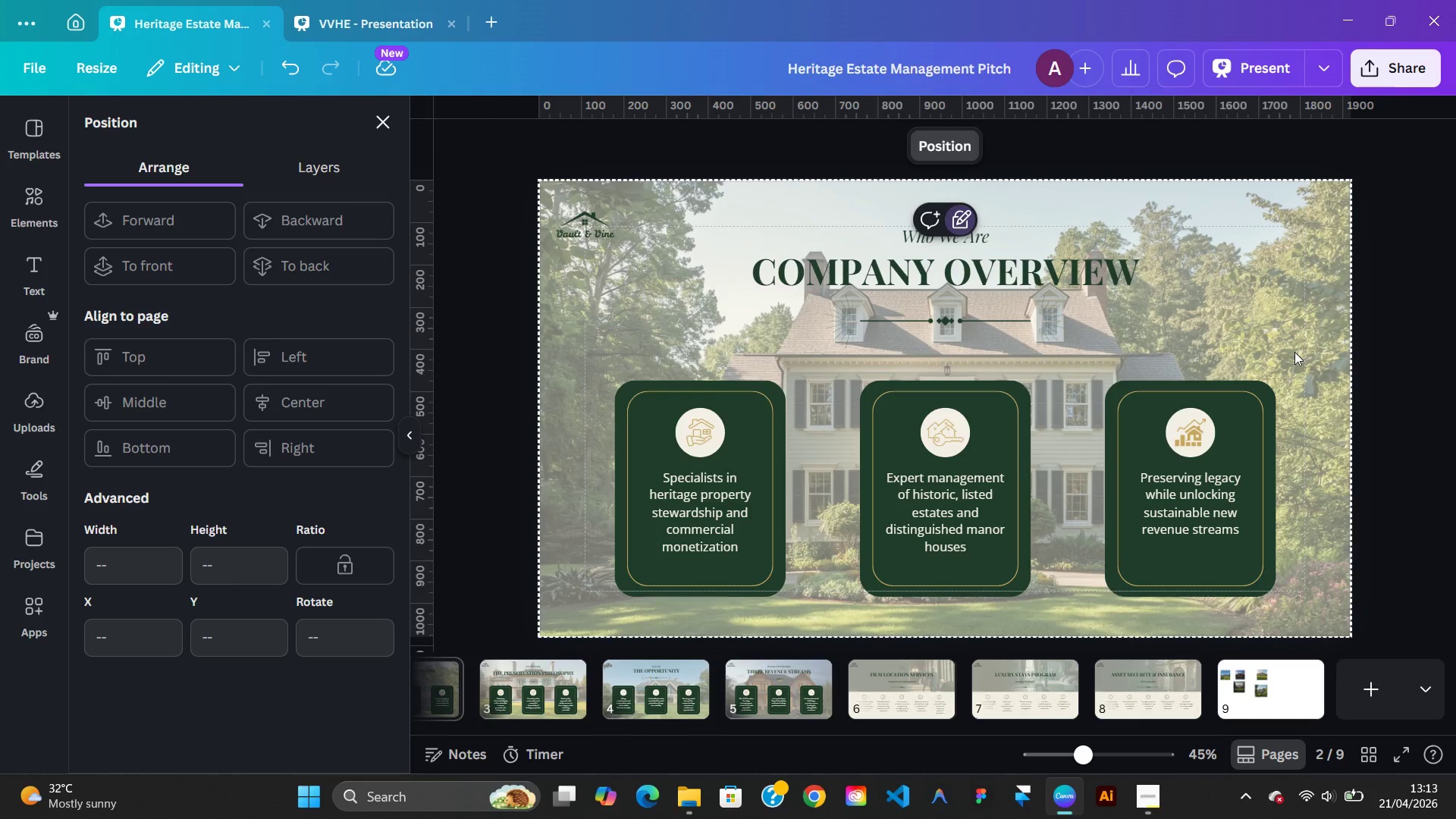 
left_click([1294, 352])
 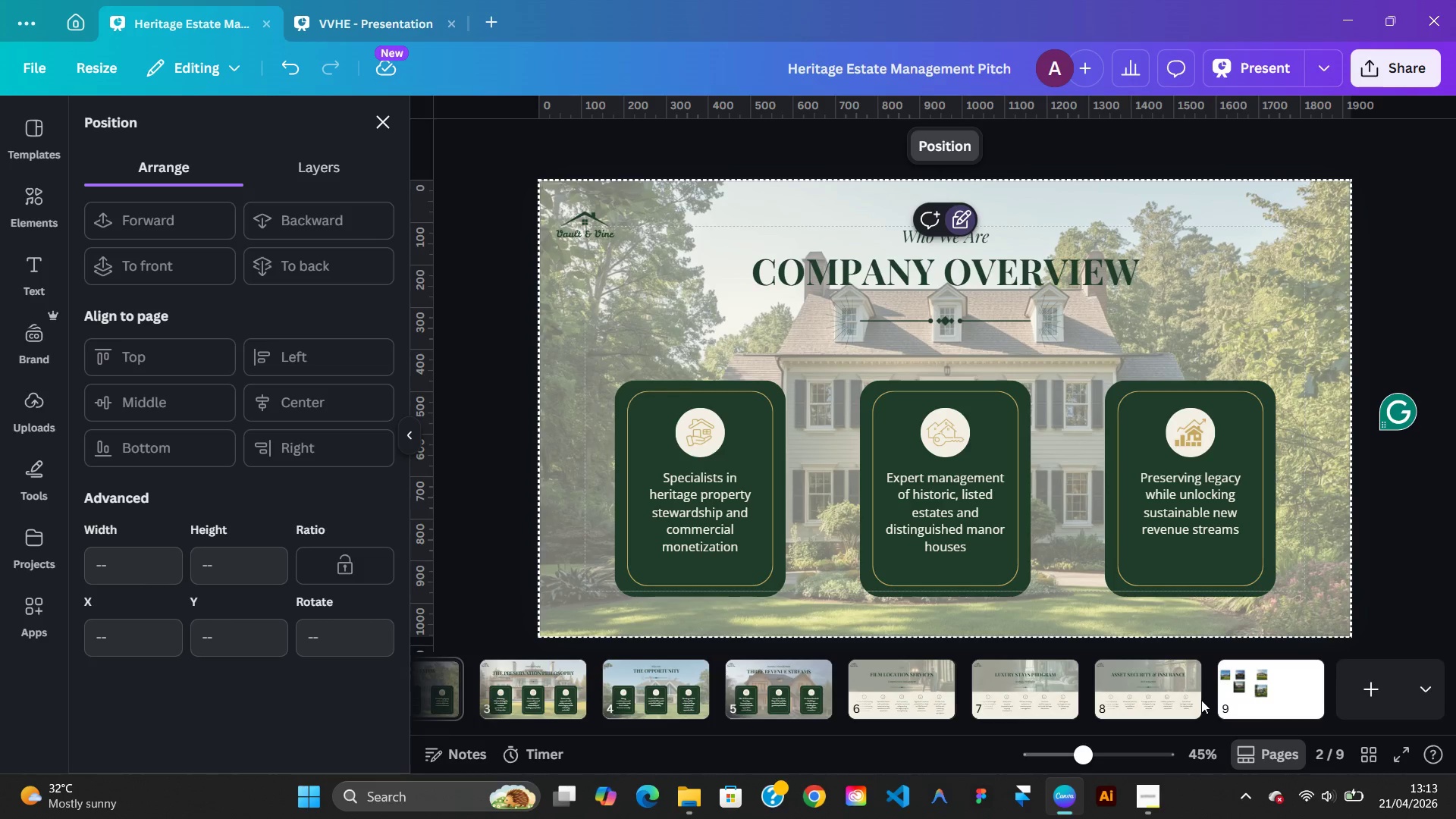 
left_click([1180, 698])
 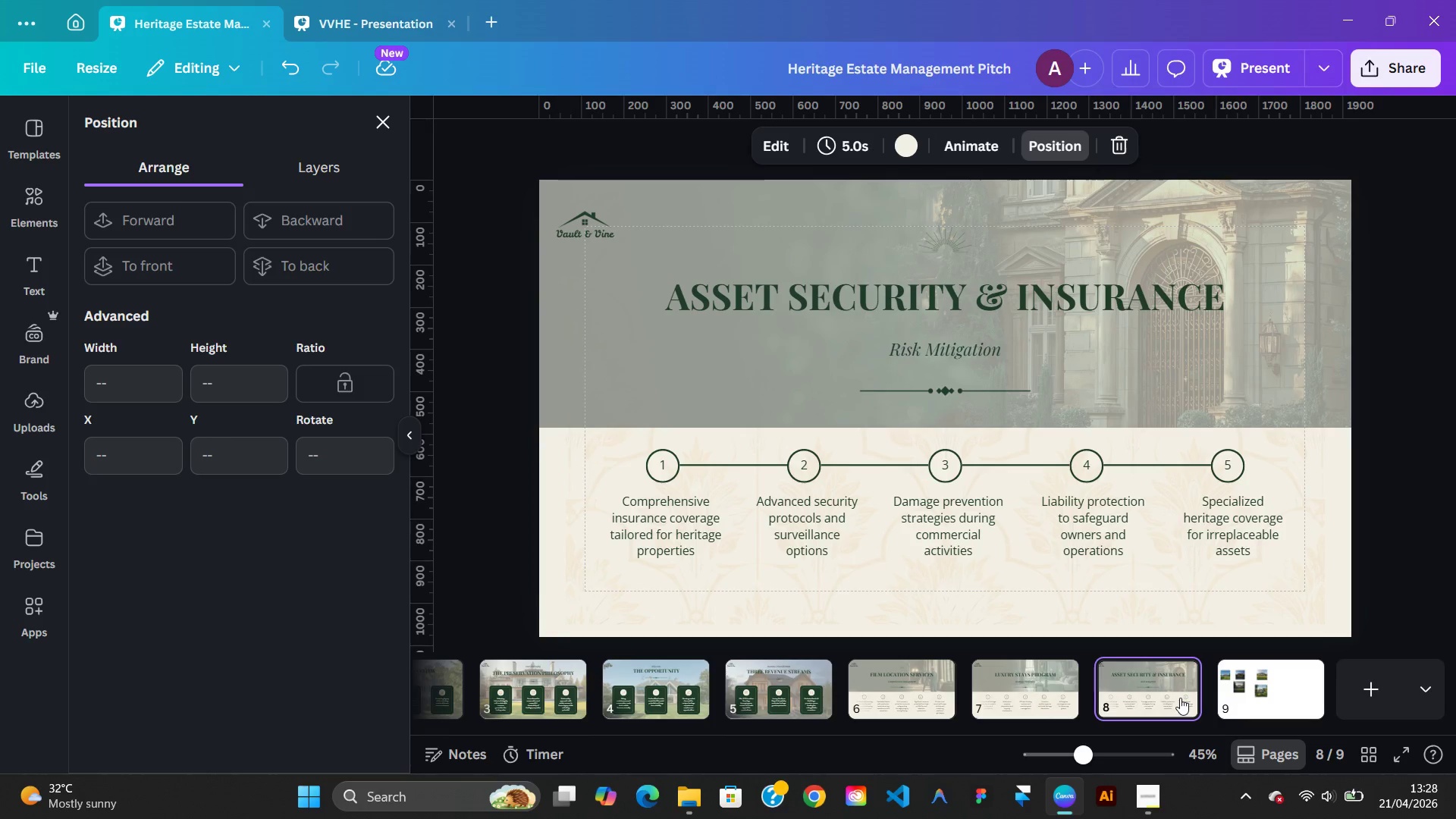 
wait(898.0)
 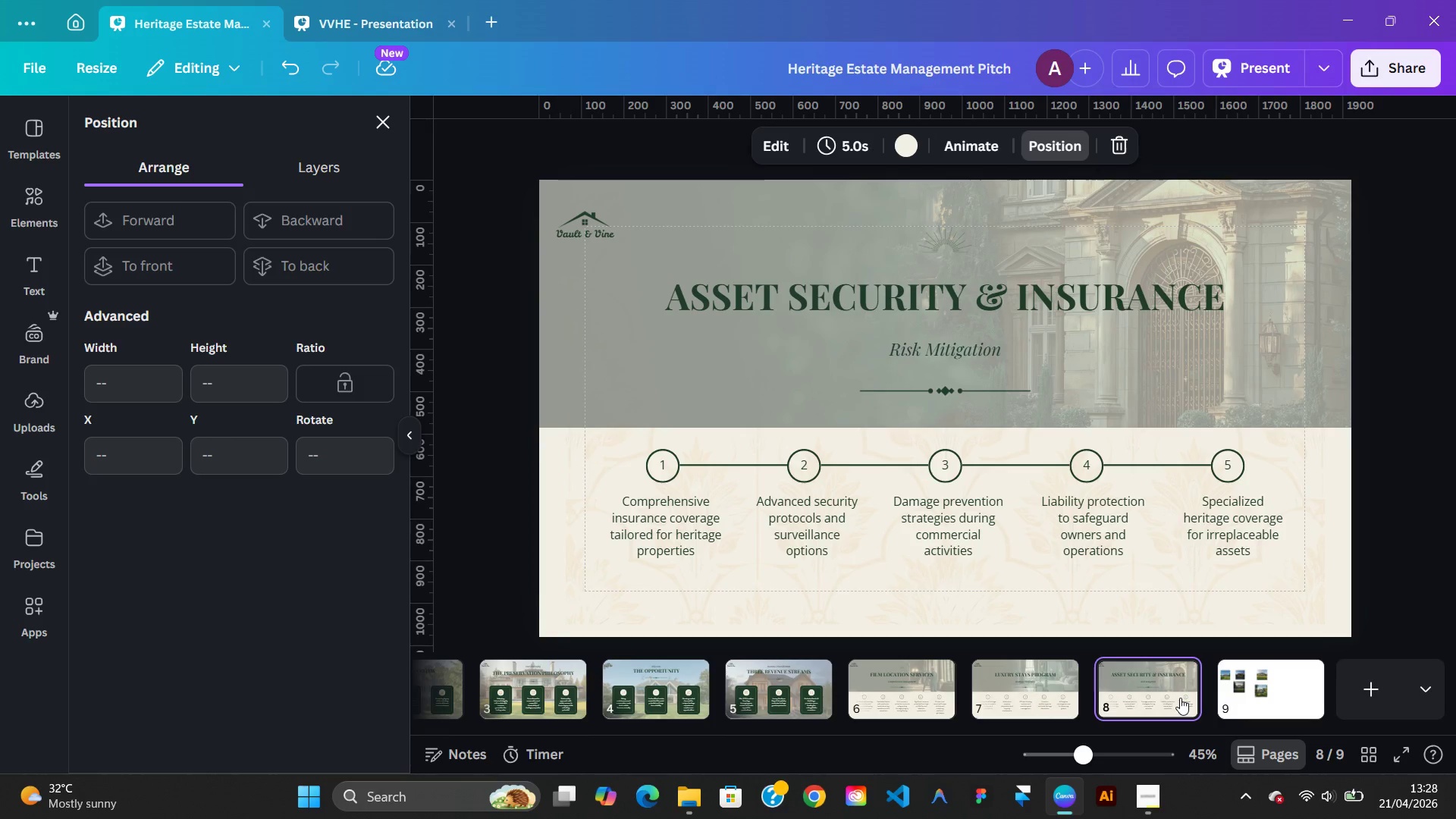 
left_click([1147, 799])